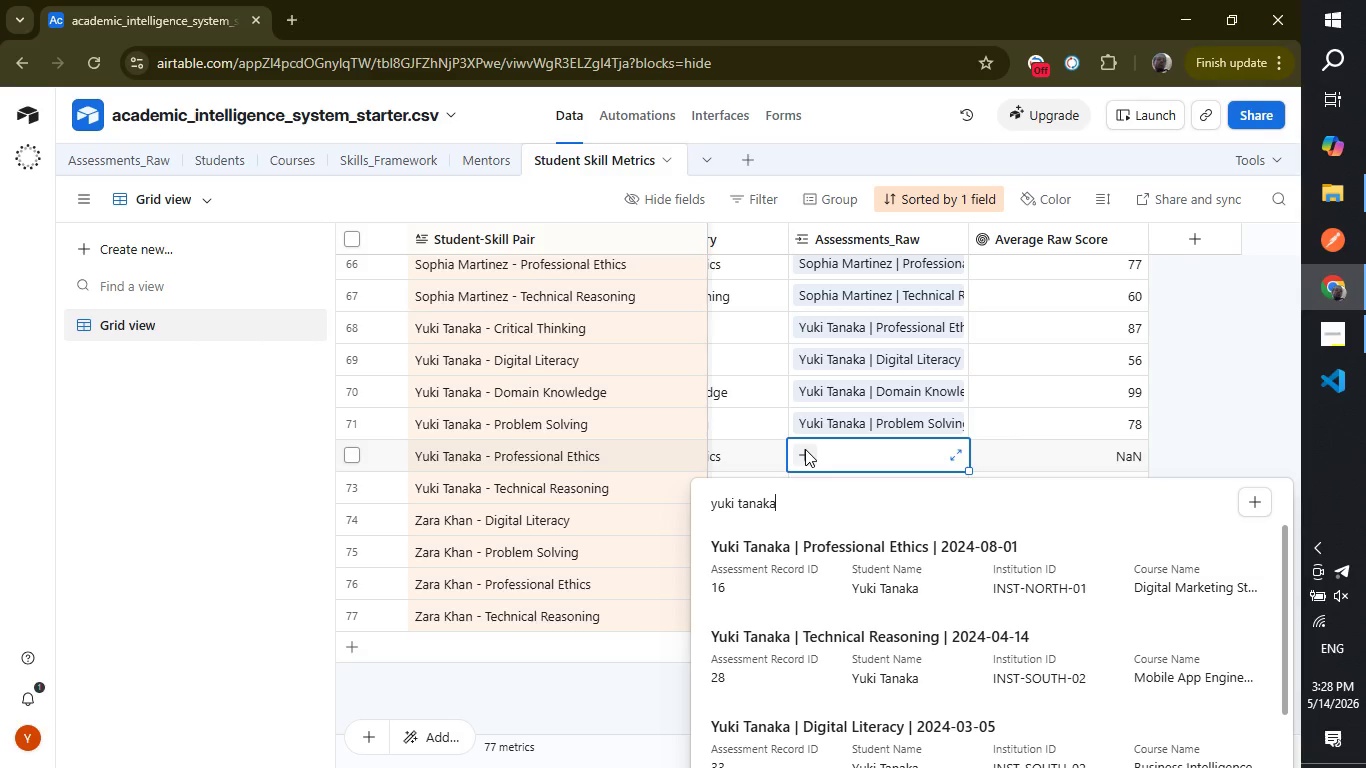 
left_click([897, 555])
 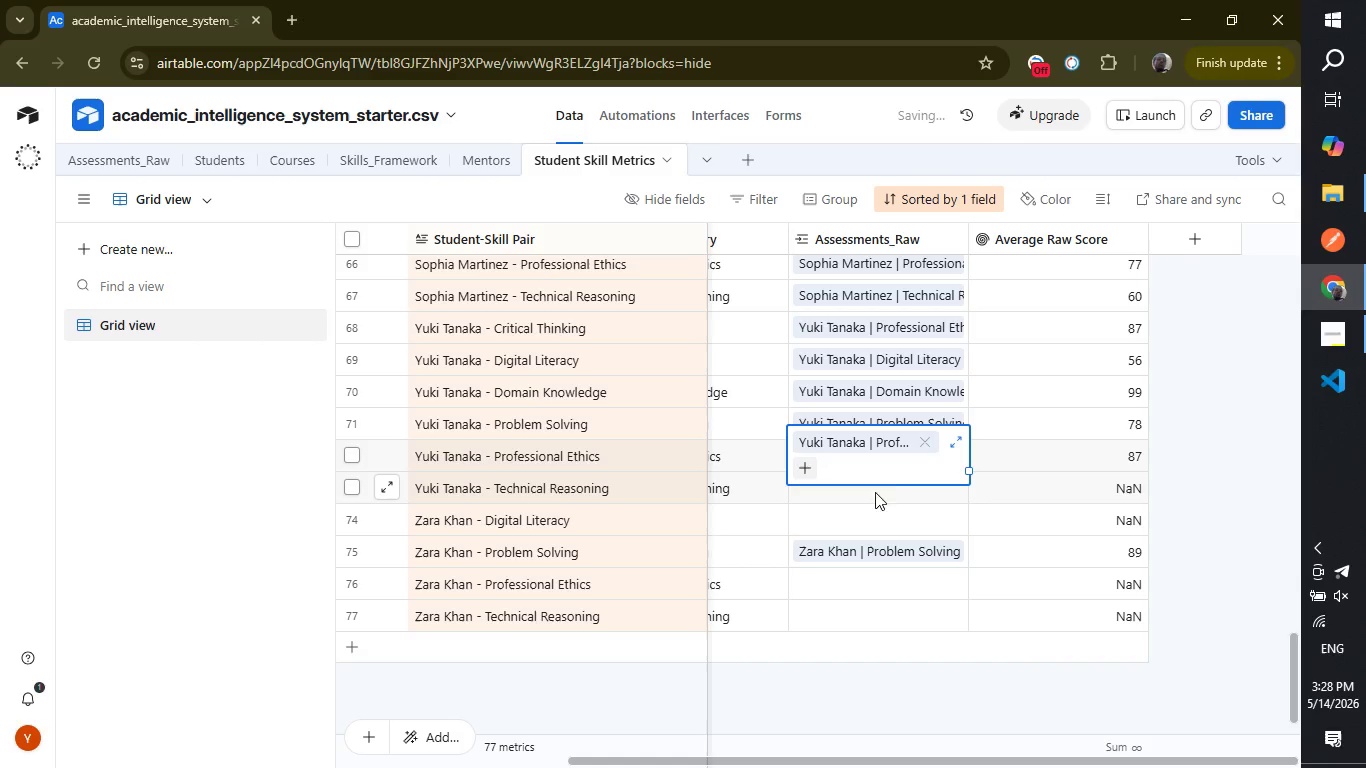 
left_click([873, 485])
 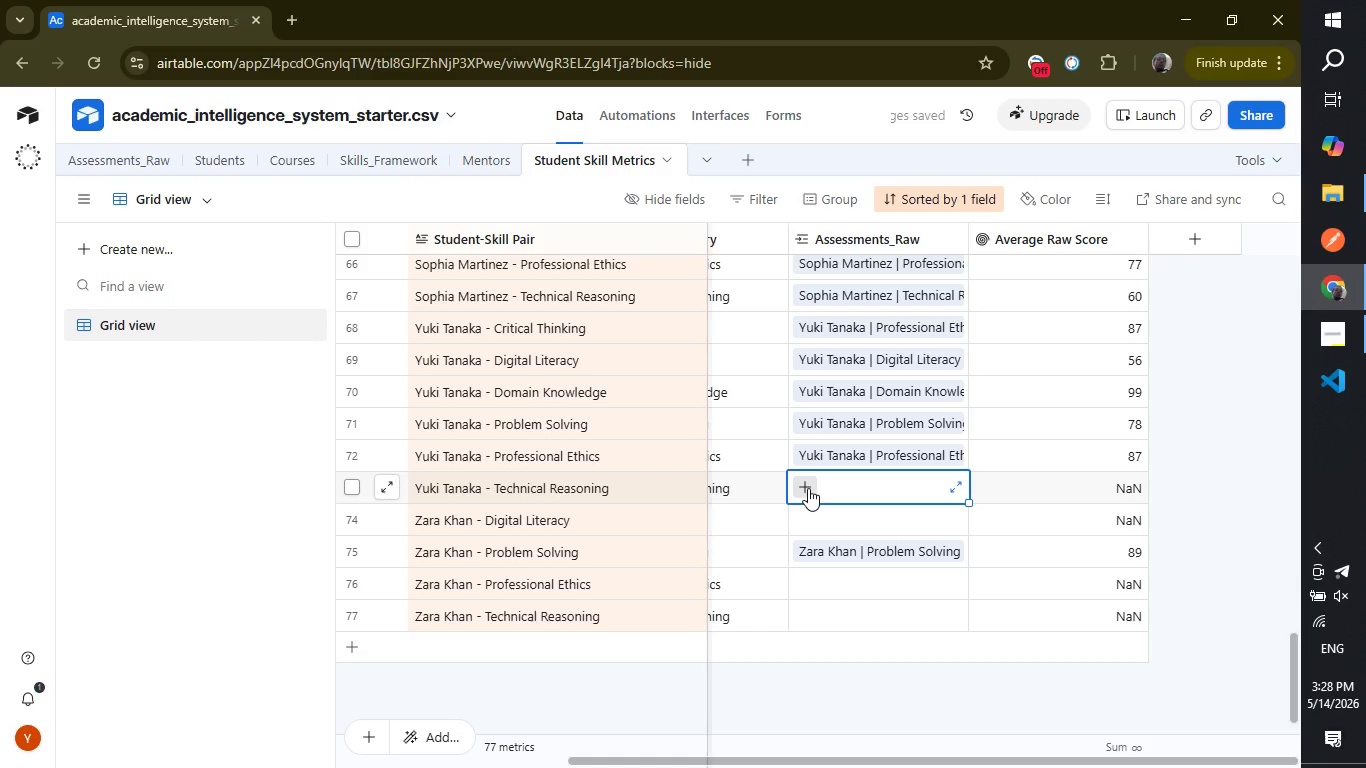 
left_click([808, 488])
 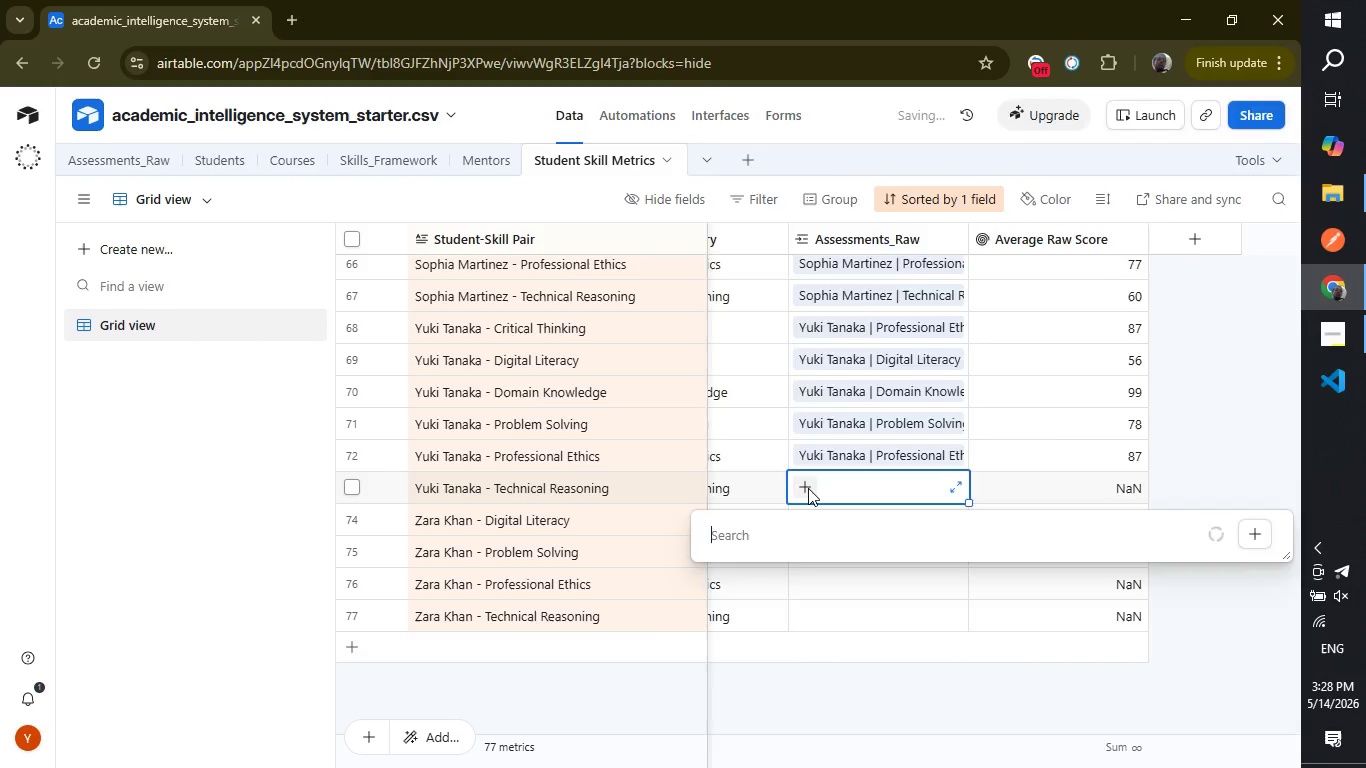 
type(yuki)
 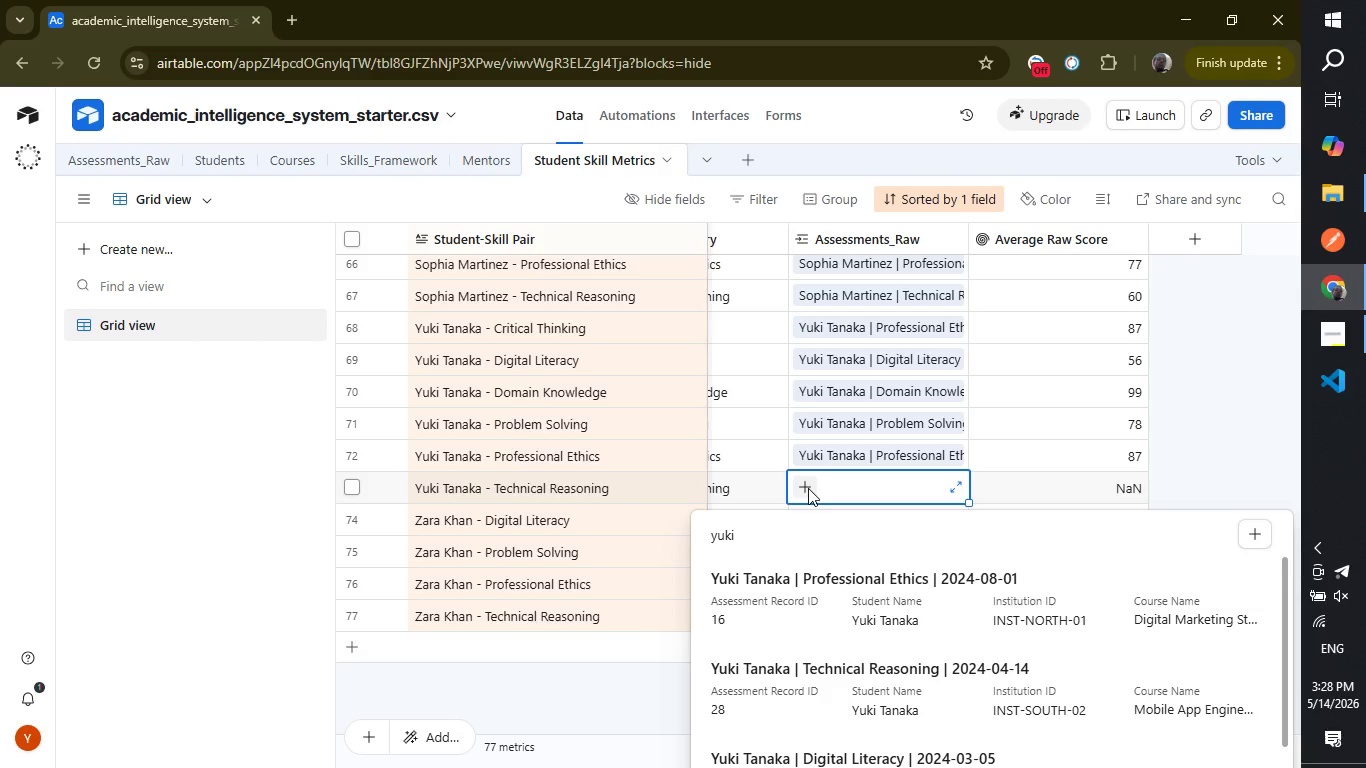 
type( tanaka)
 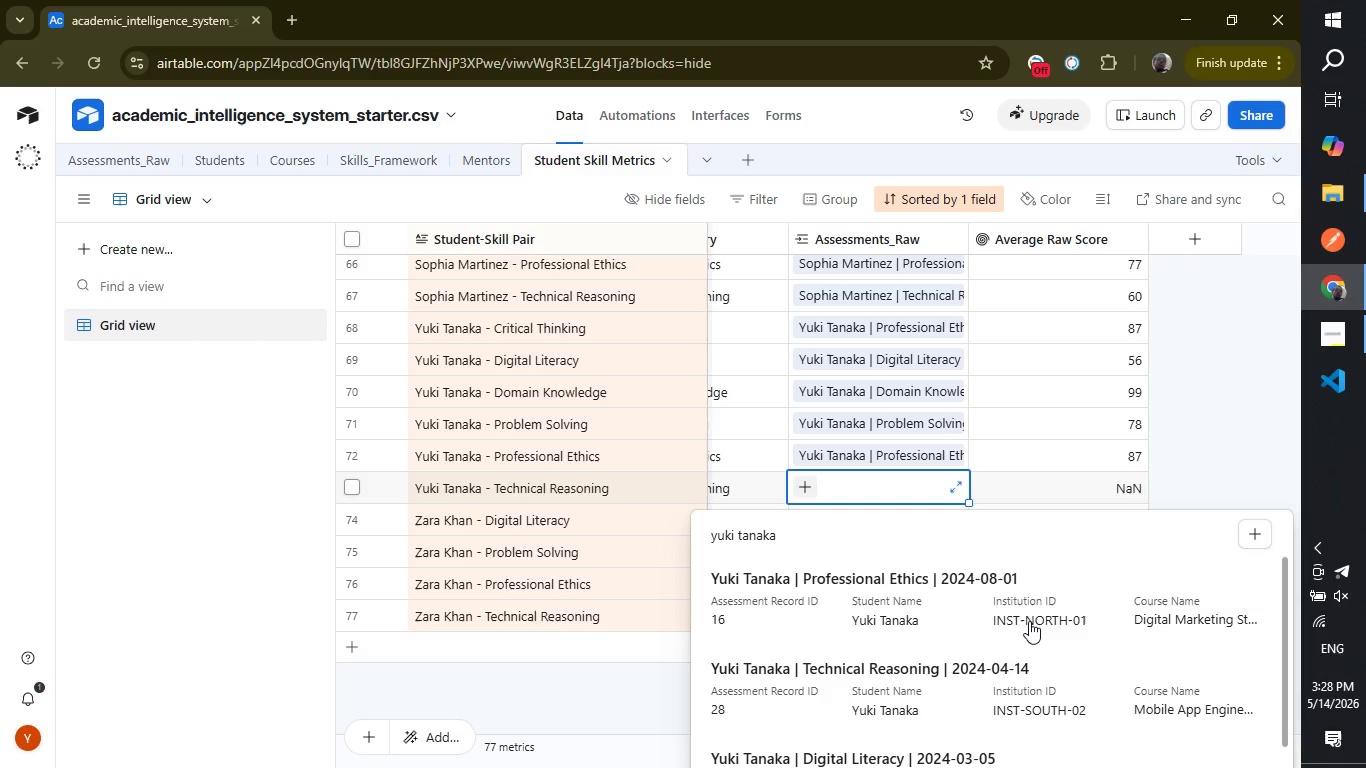 
wait(6.56)
 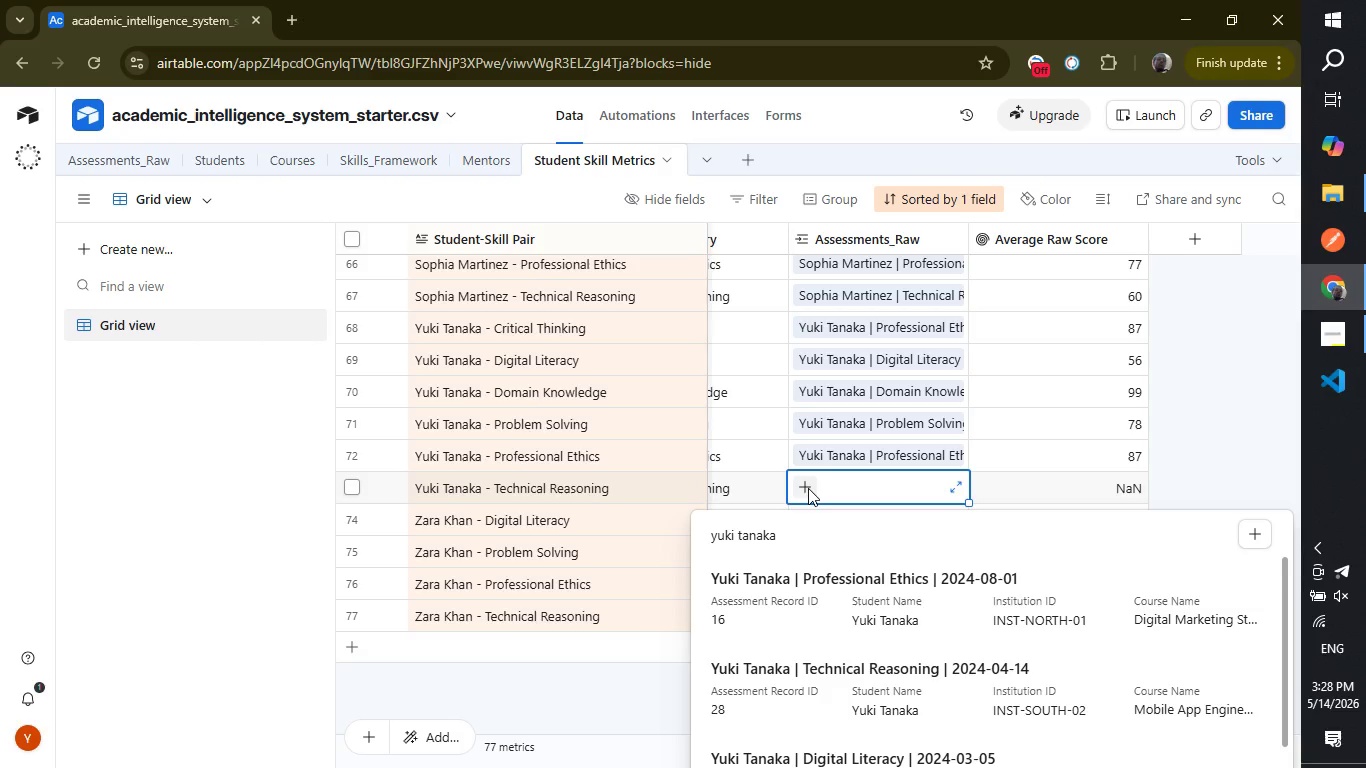 
left_click([790, 681])
 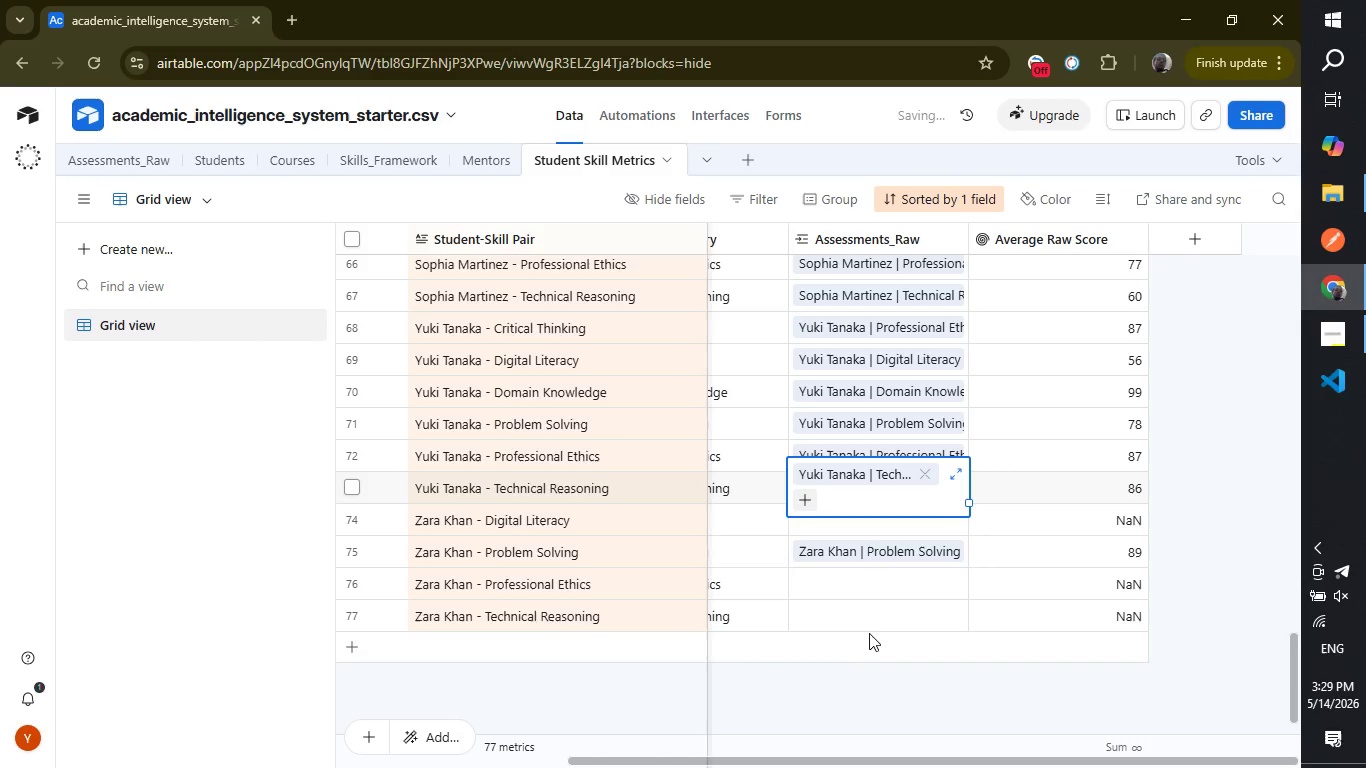 
left_click([866, 633])
 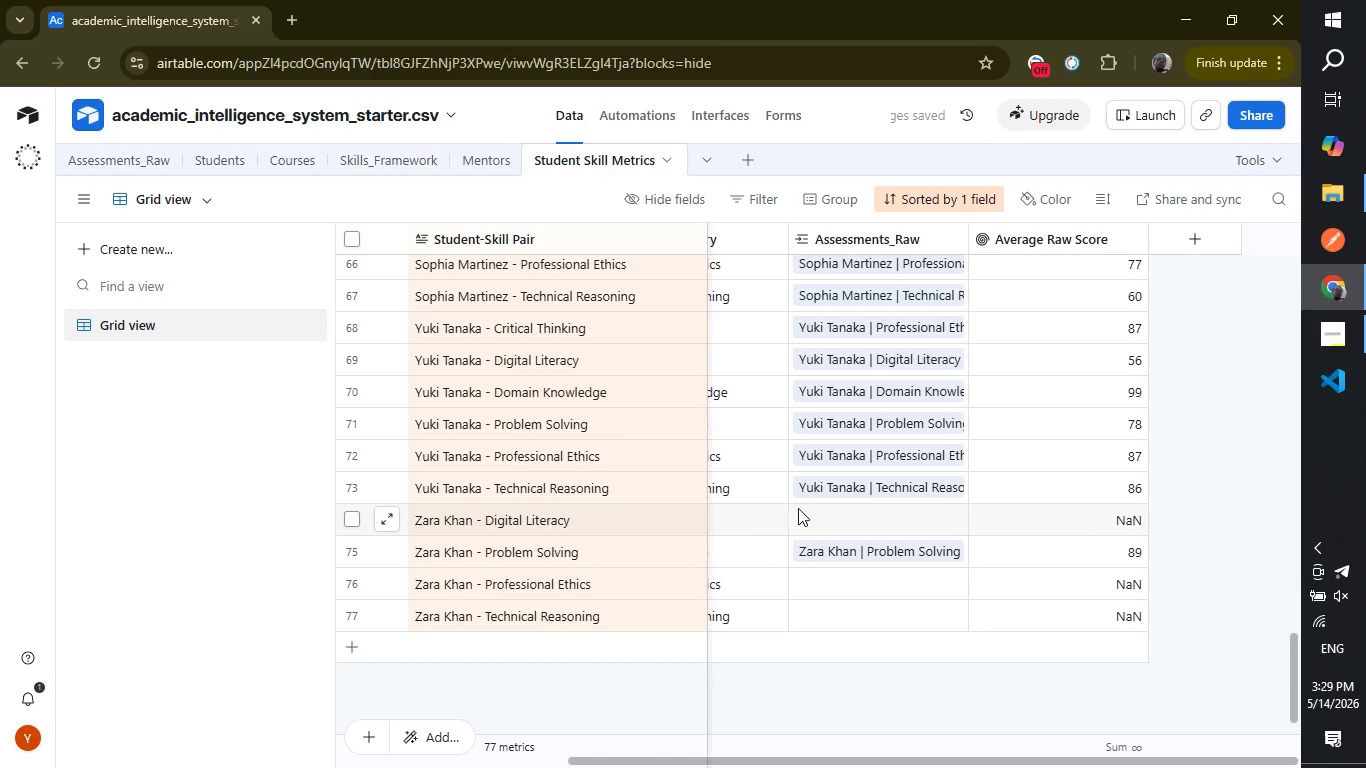 
left_click([800, 512])
 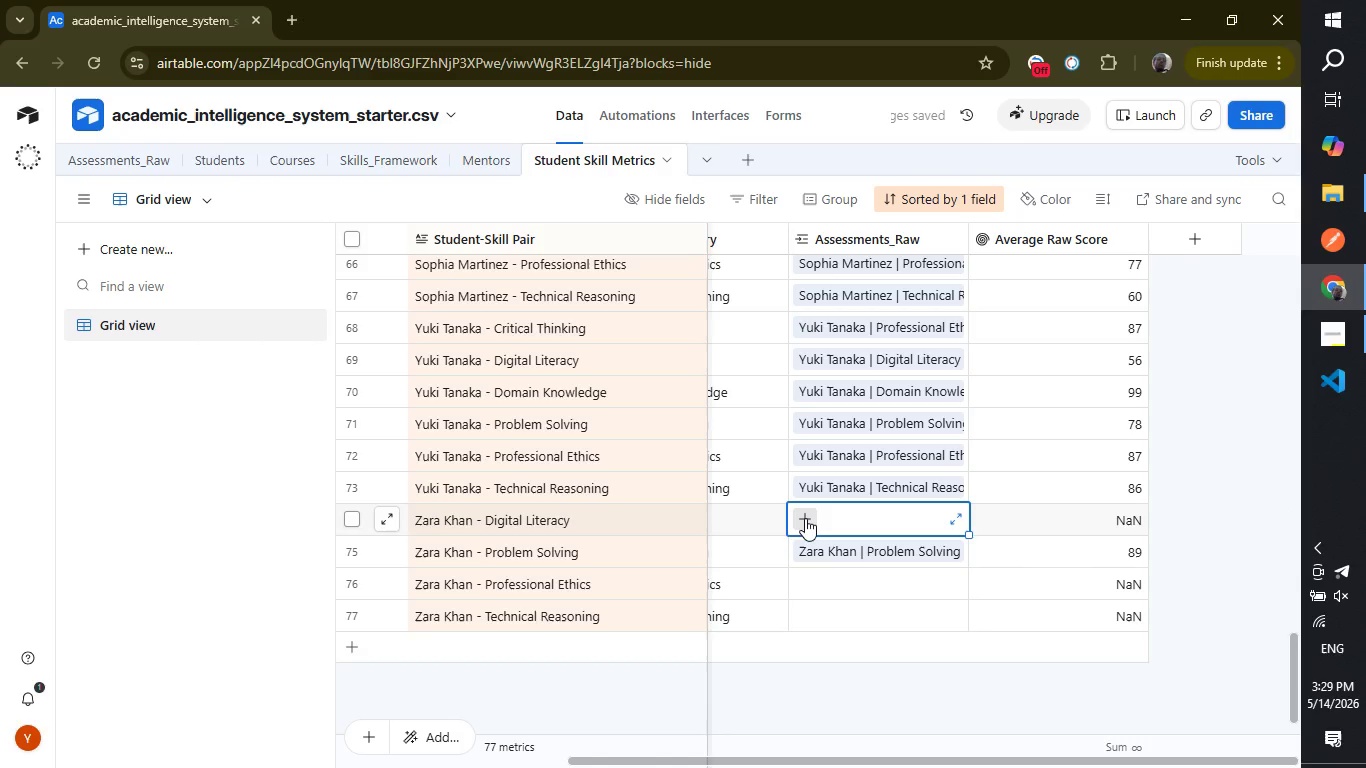 
left_click([805, 518])
 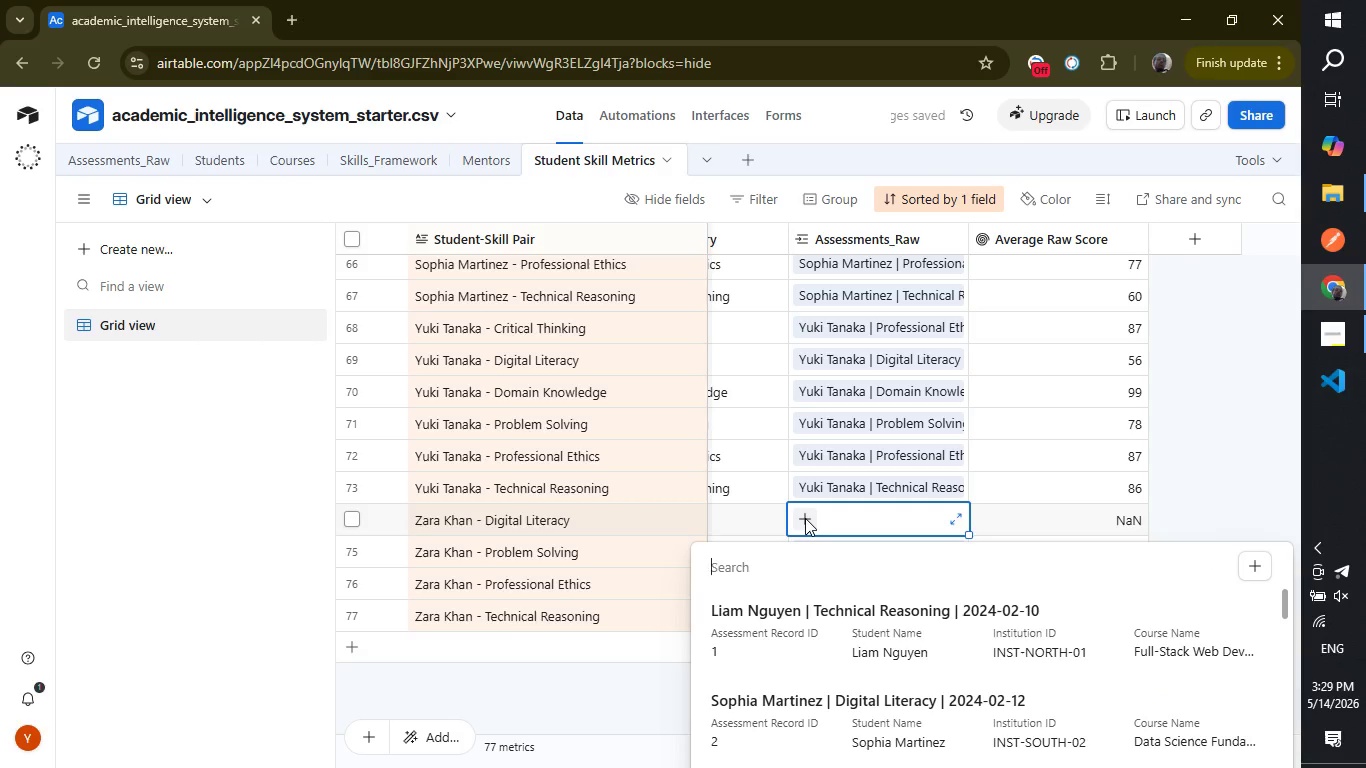 
type(az)
key(Backspace)
key(Backspace)
type(zara)
 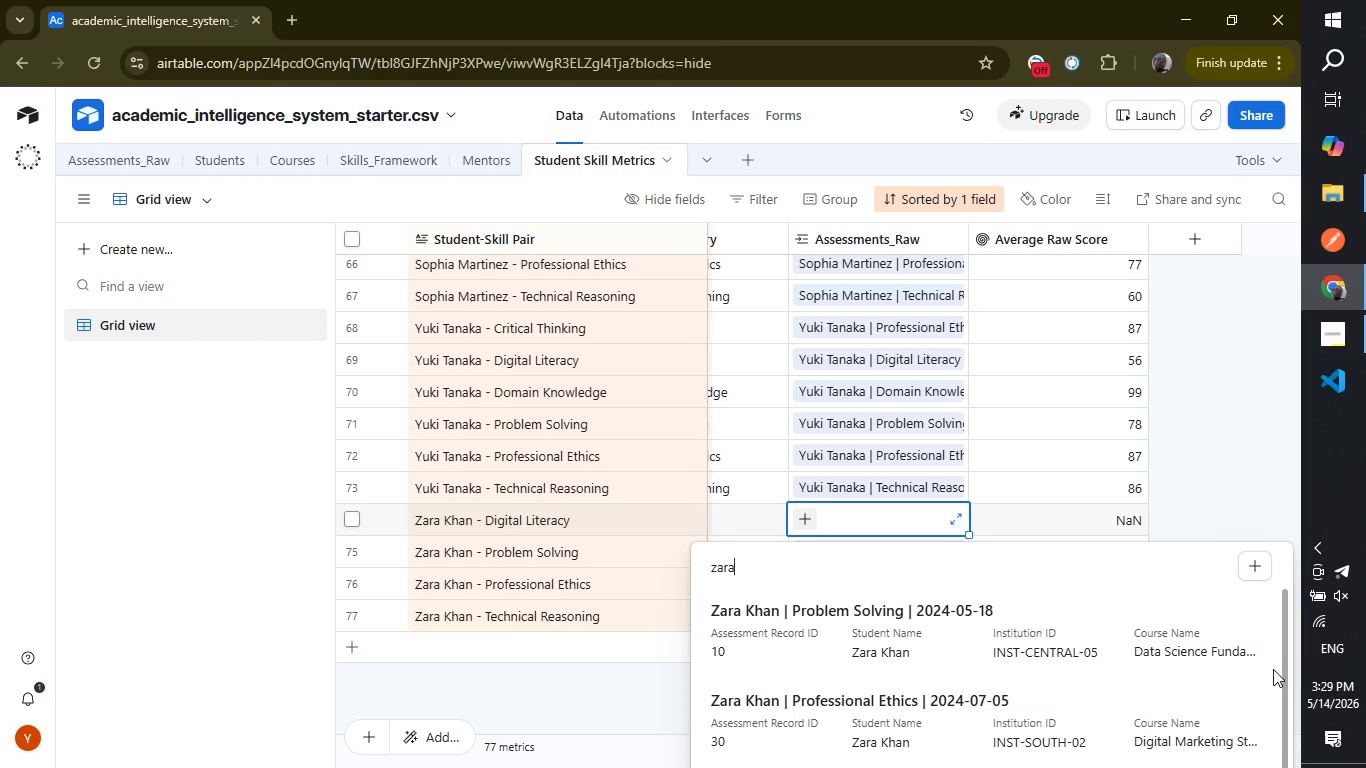 
left_click_drag(start_coordinate=[1281, 671], to_coordinate=[1257, 763])
 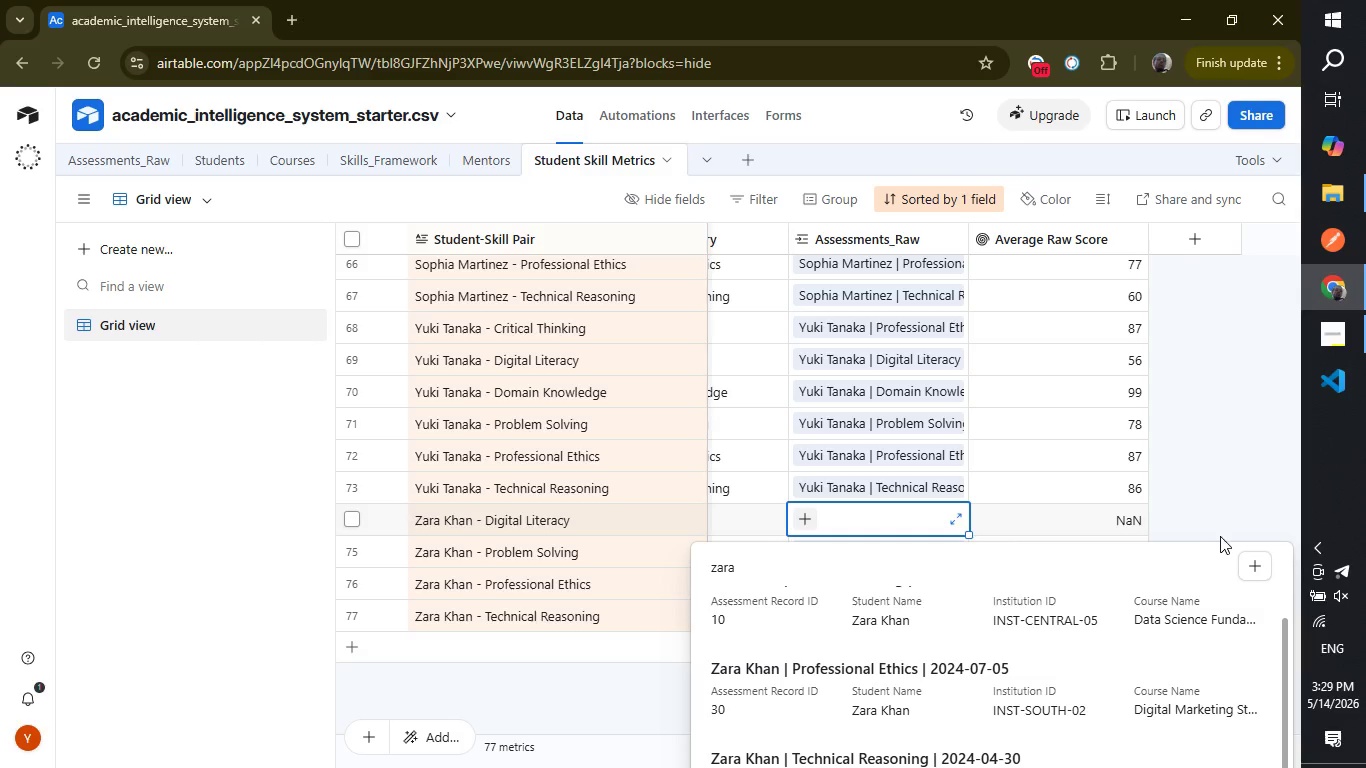 
left_click([1203, 483])
 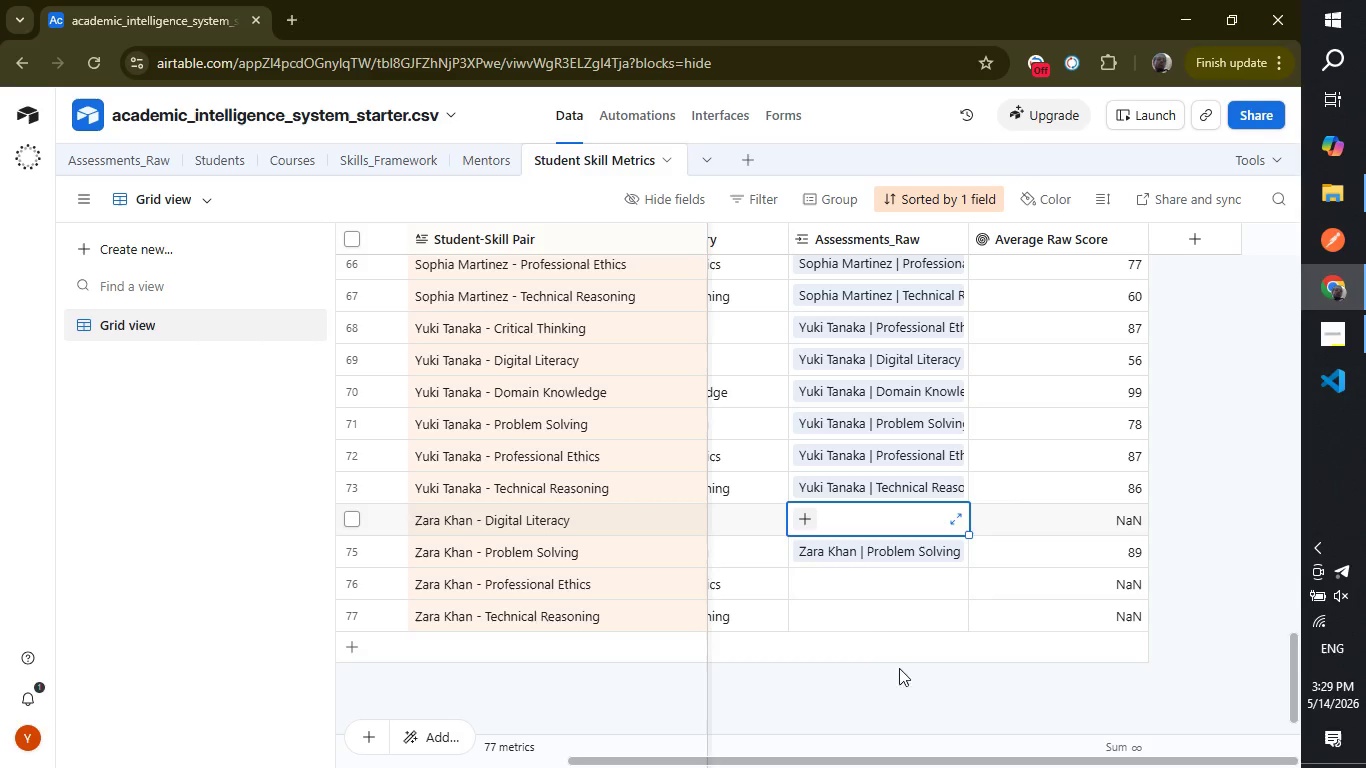 
left_click([883, 626])
 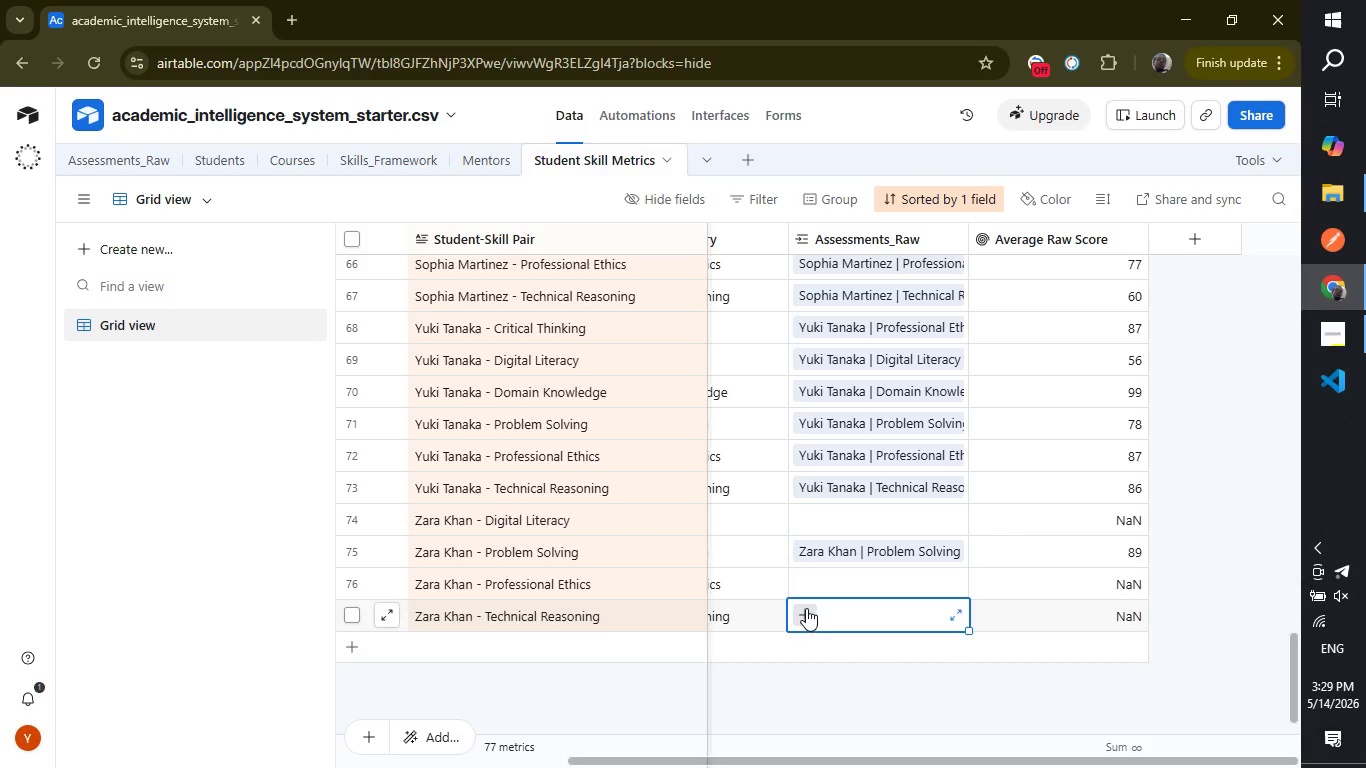 
left_click([806, 608])
 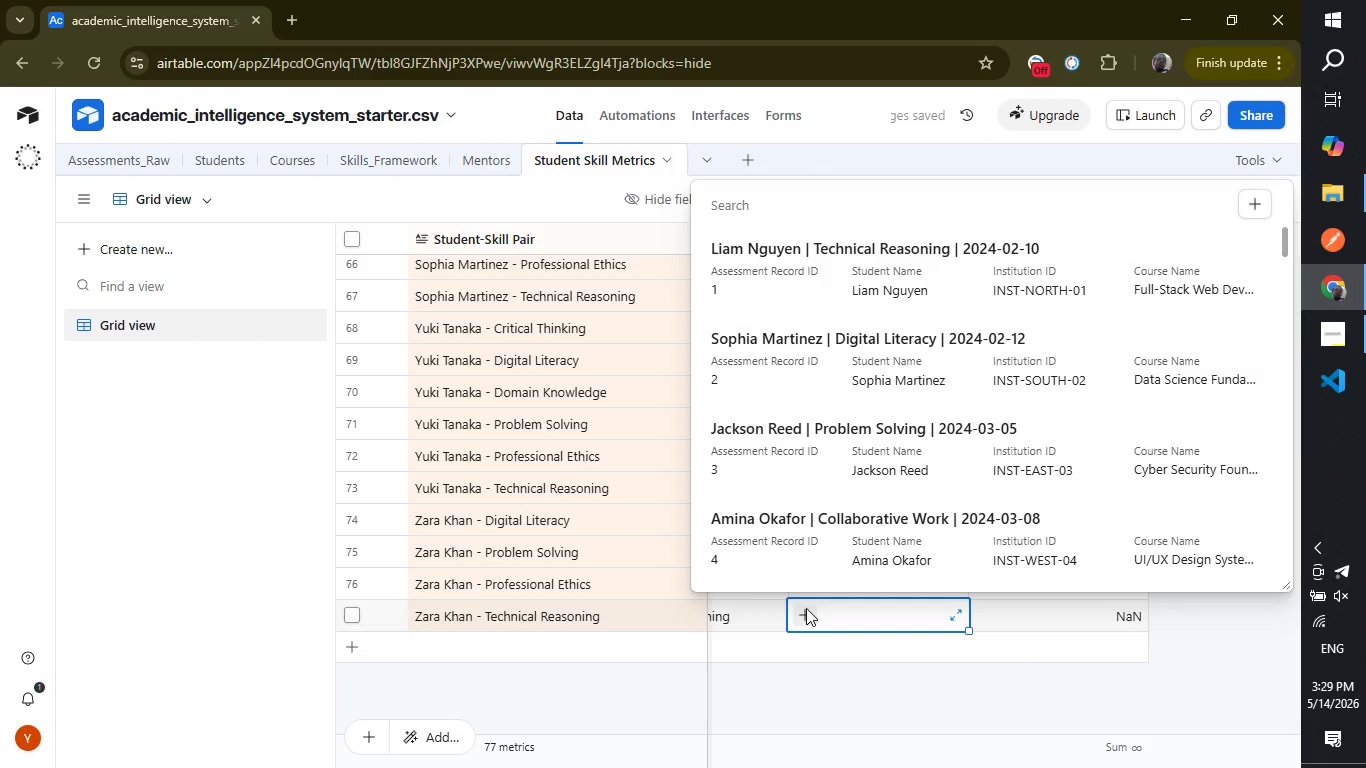 
type(za)
 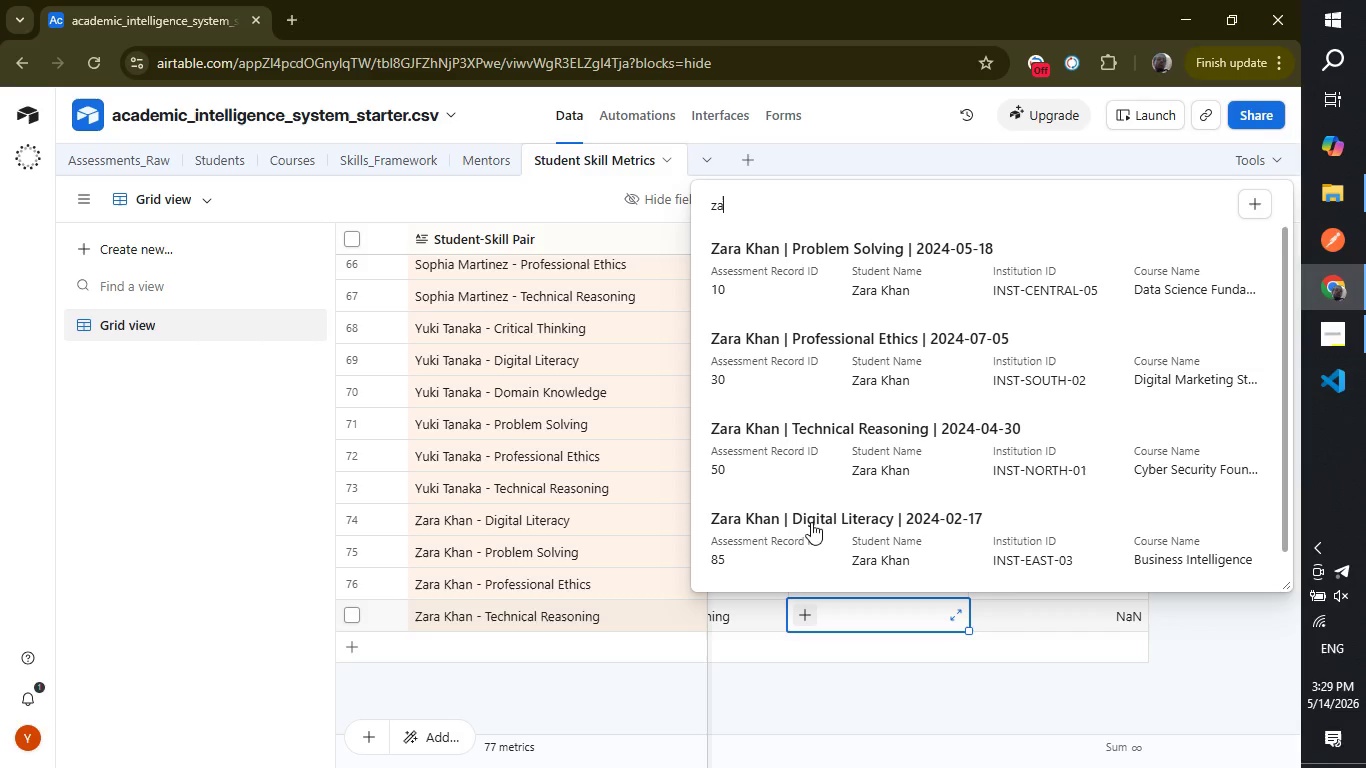 
wait(6.06)
 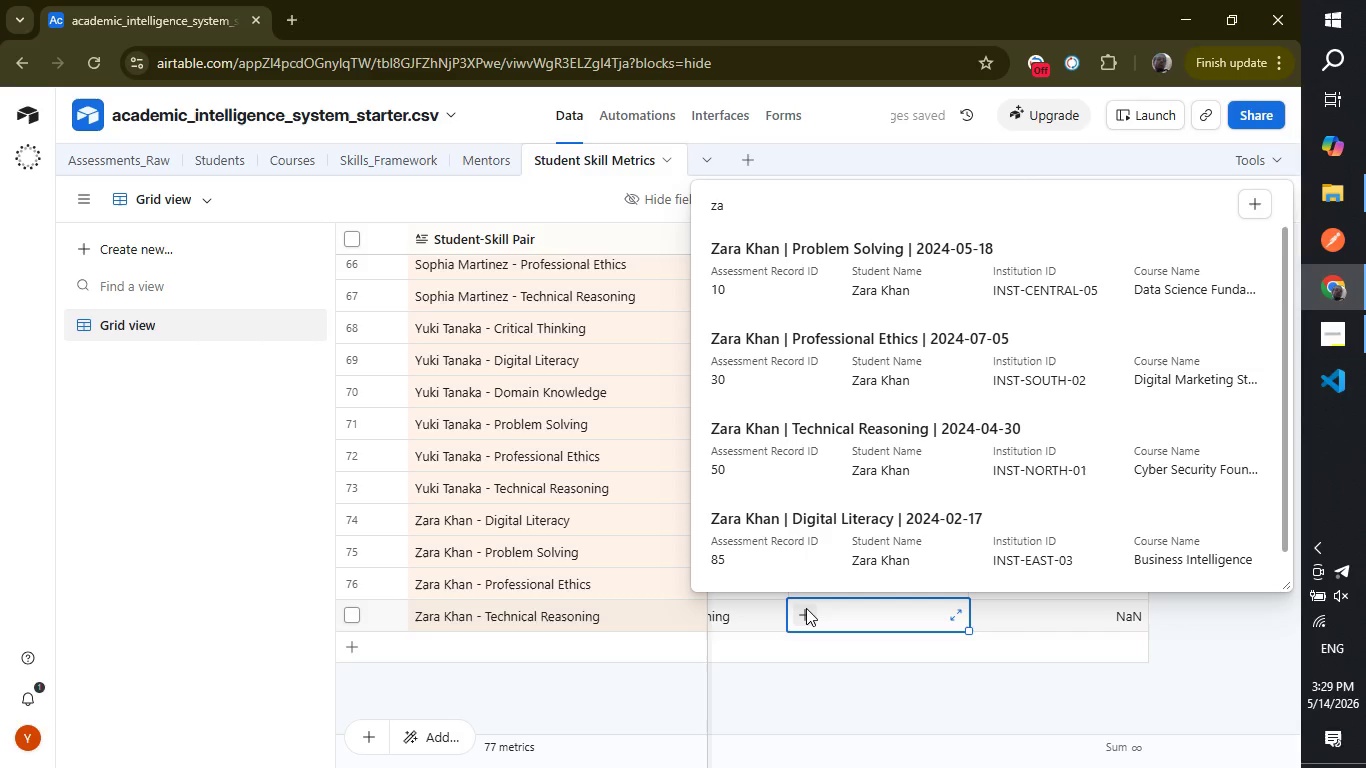 
left_click([838, 425])
 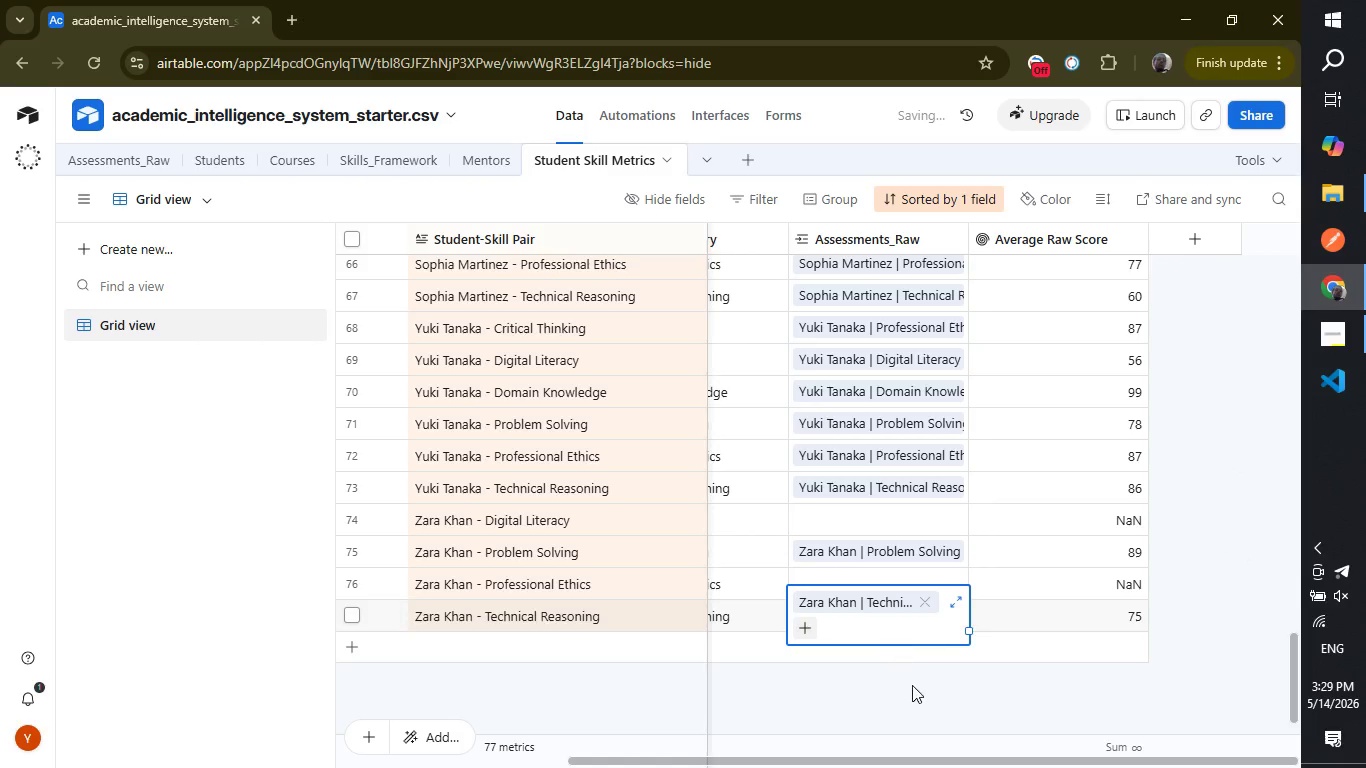 
left_click([912, 689])
 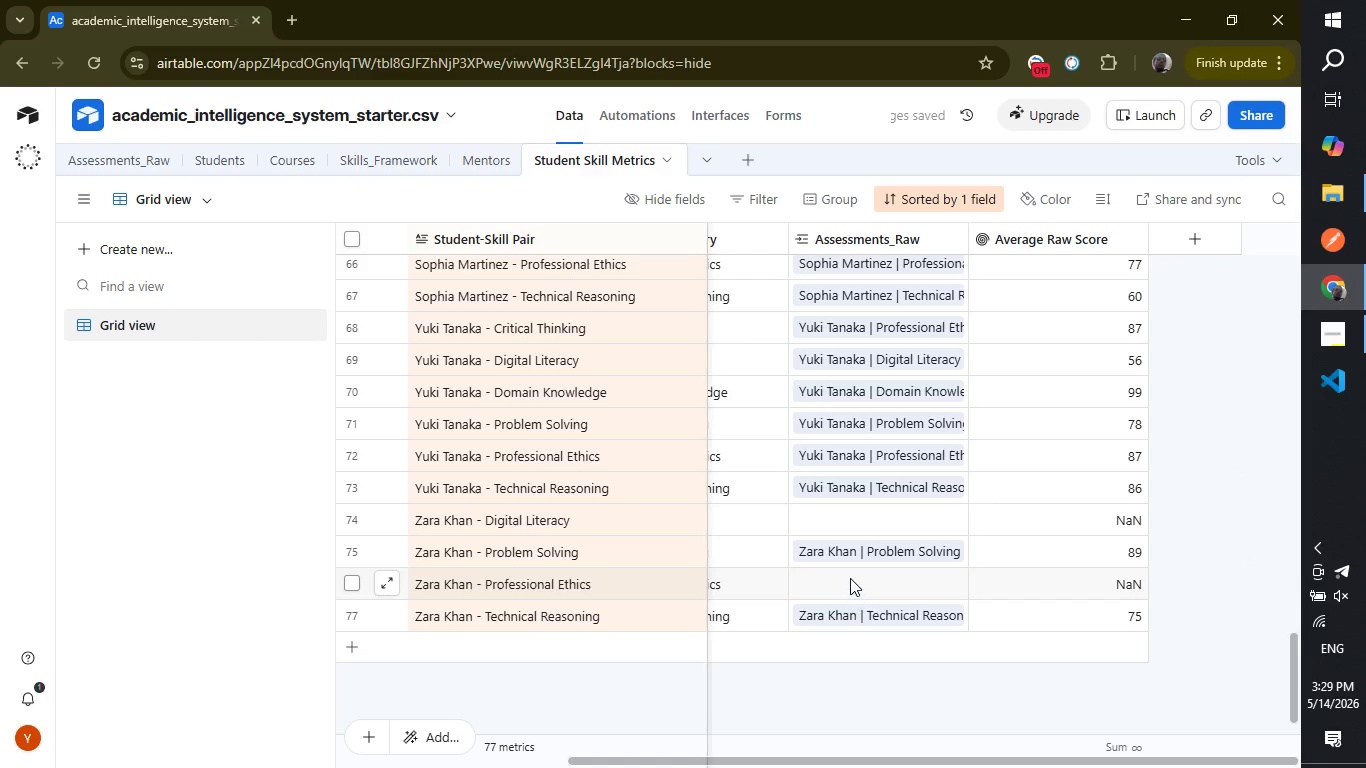 
left_click([850, 578])
 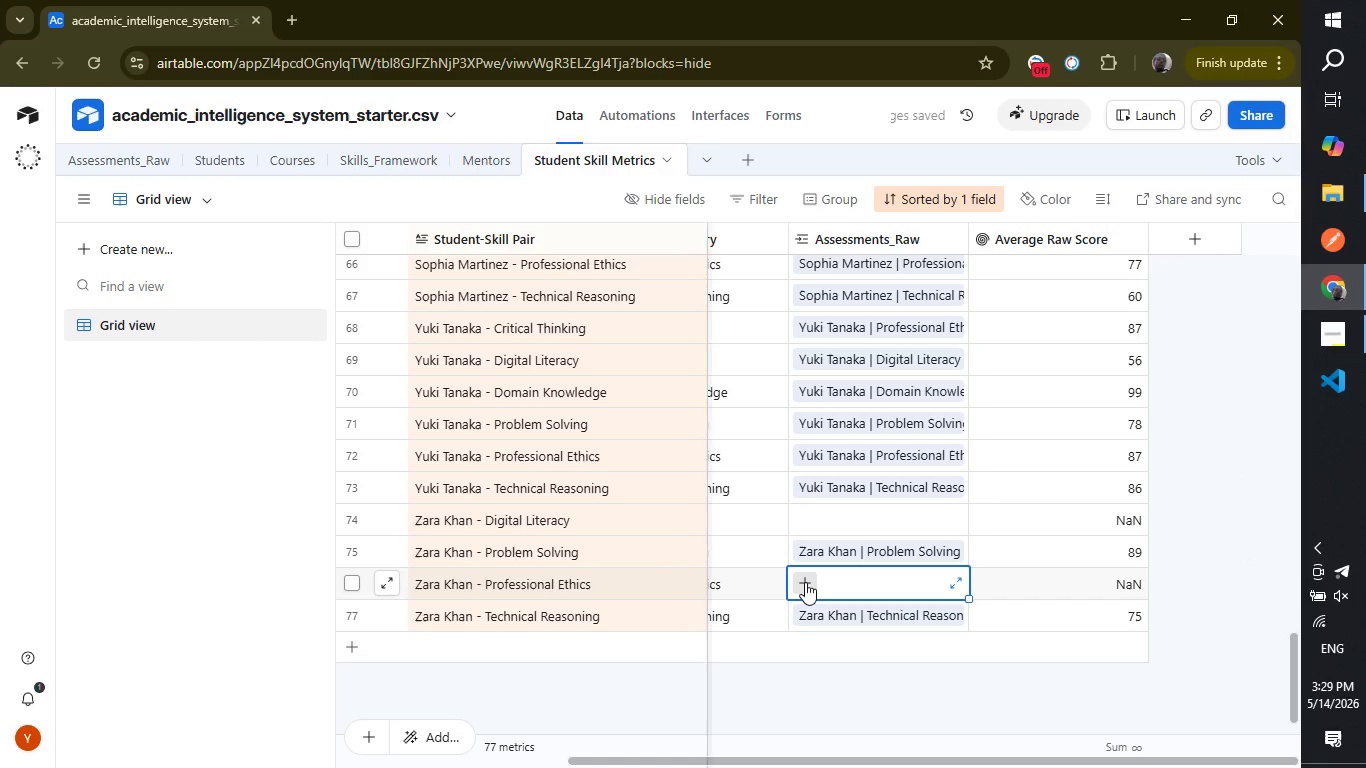 
left_click([805, 582])
 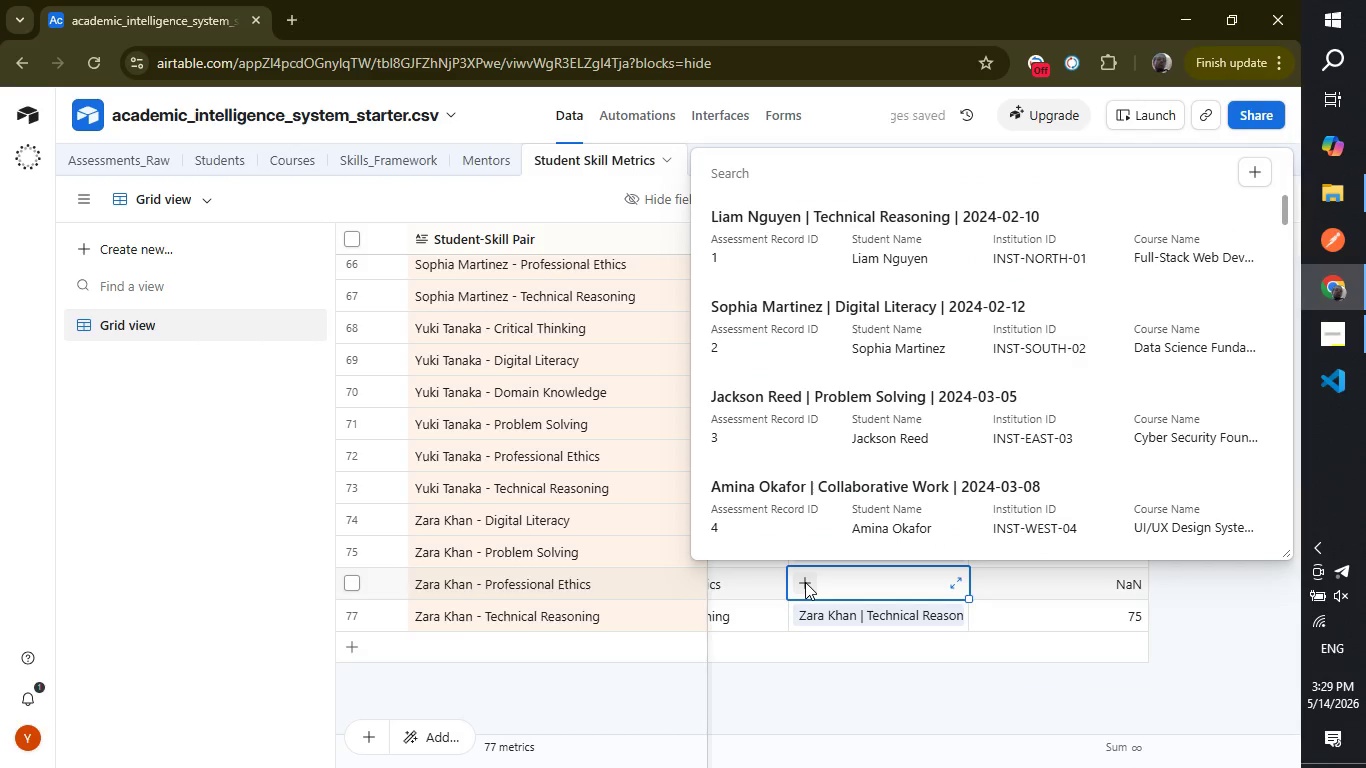 
type(zar)
 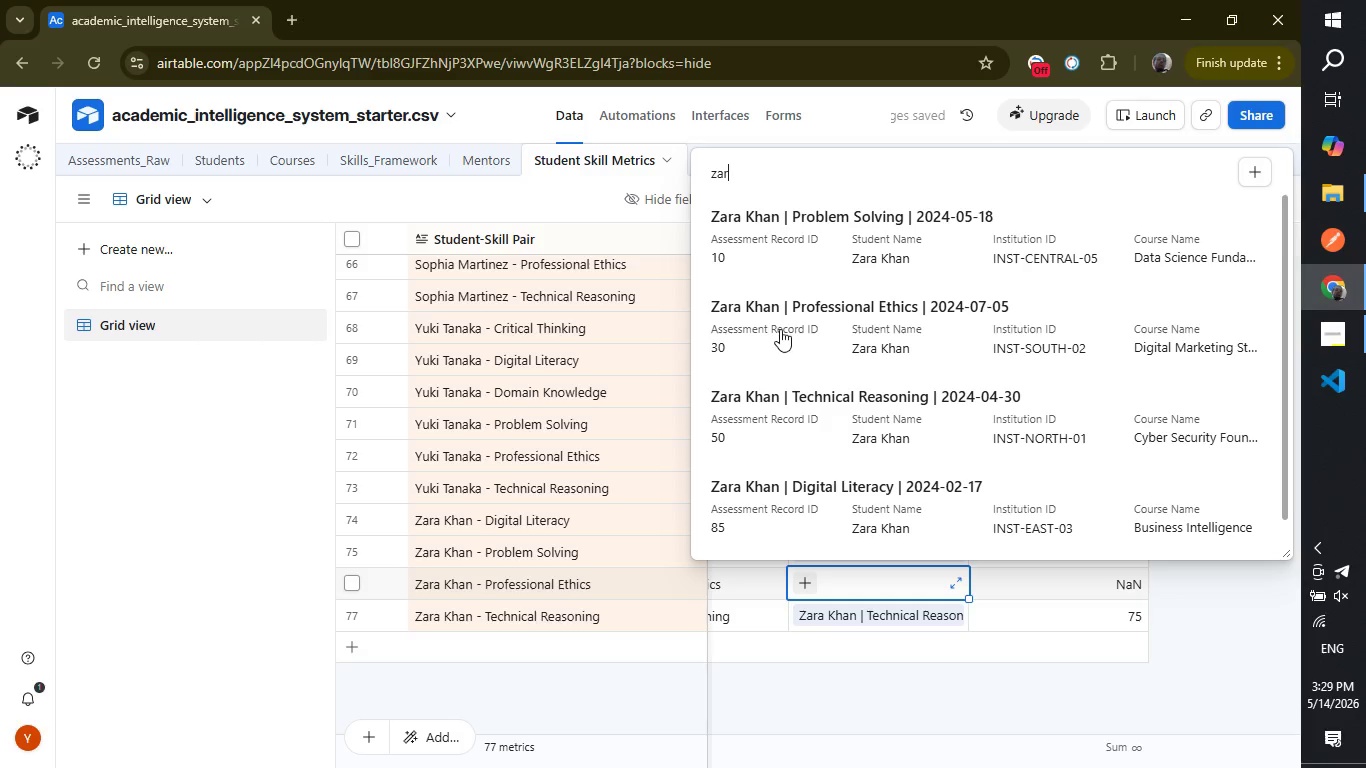 
left_click([782, 329])
 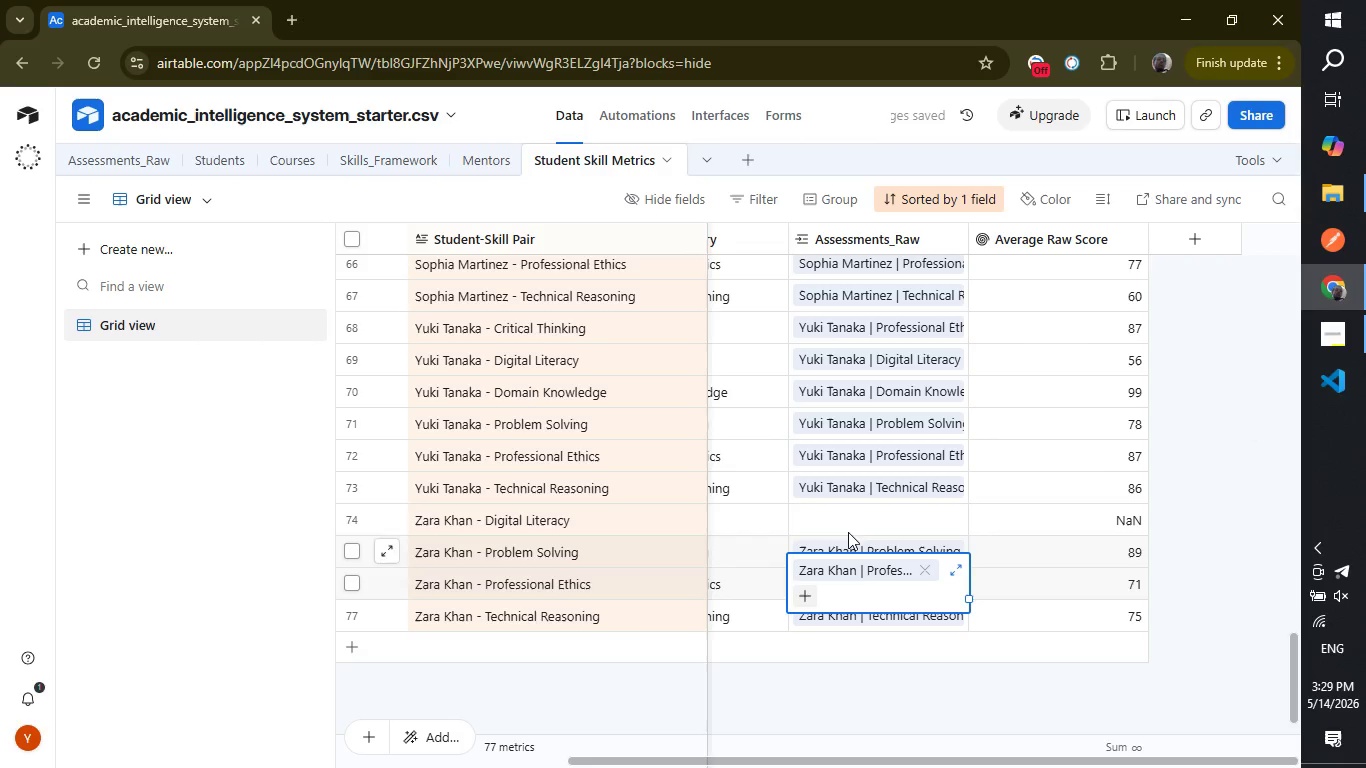 
left_click([848, 520])
 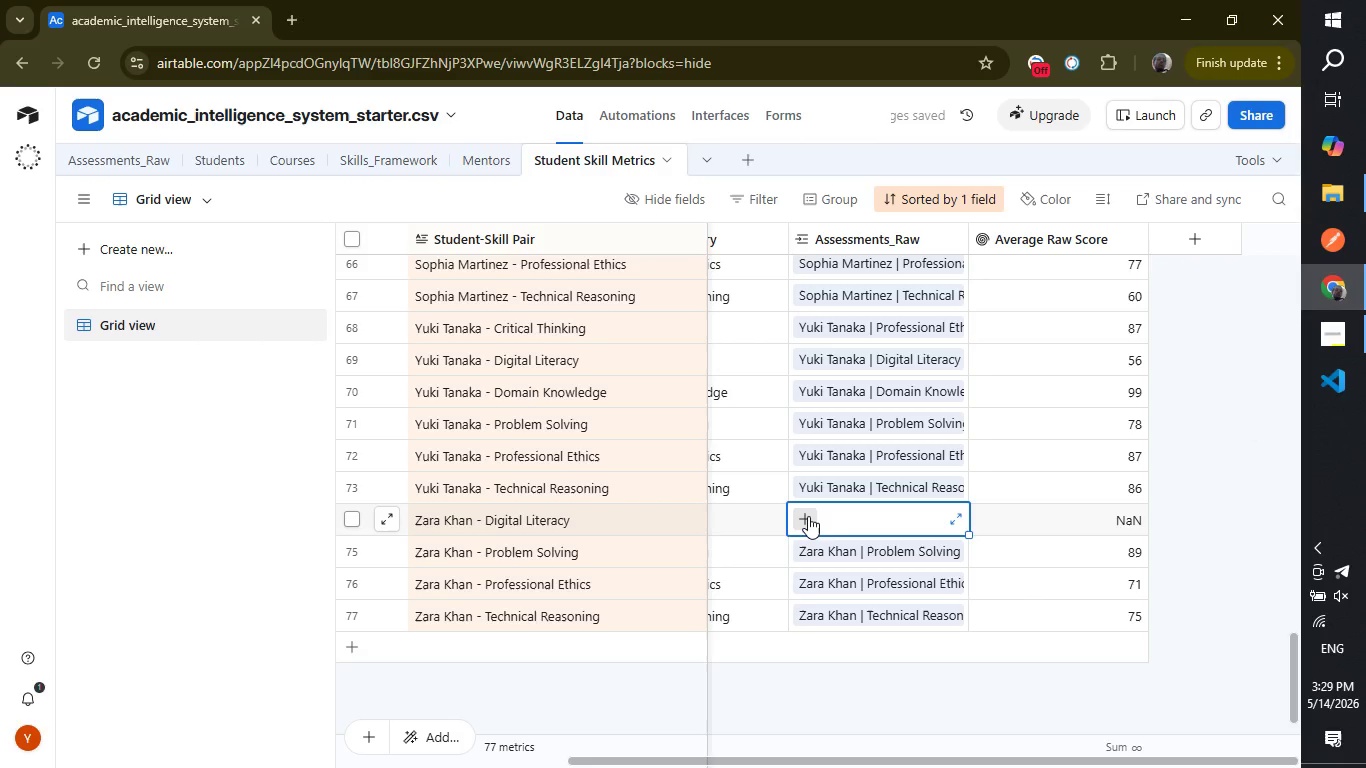 
left_click([808, 516])
 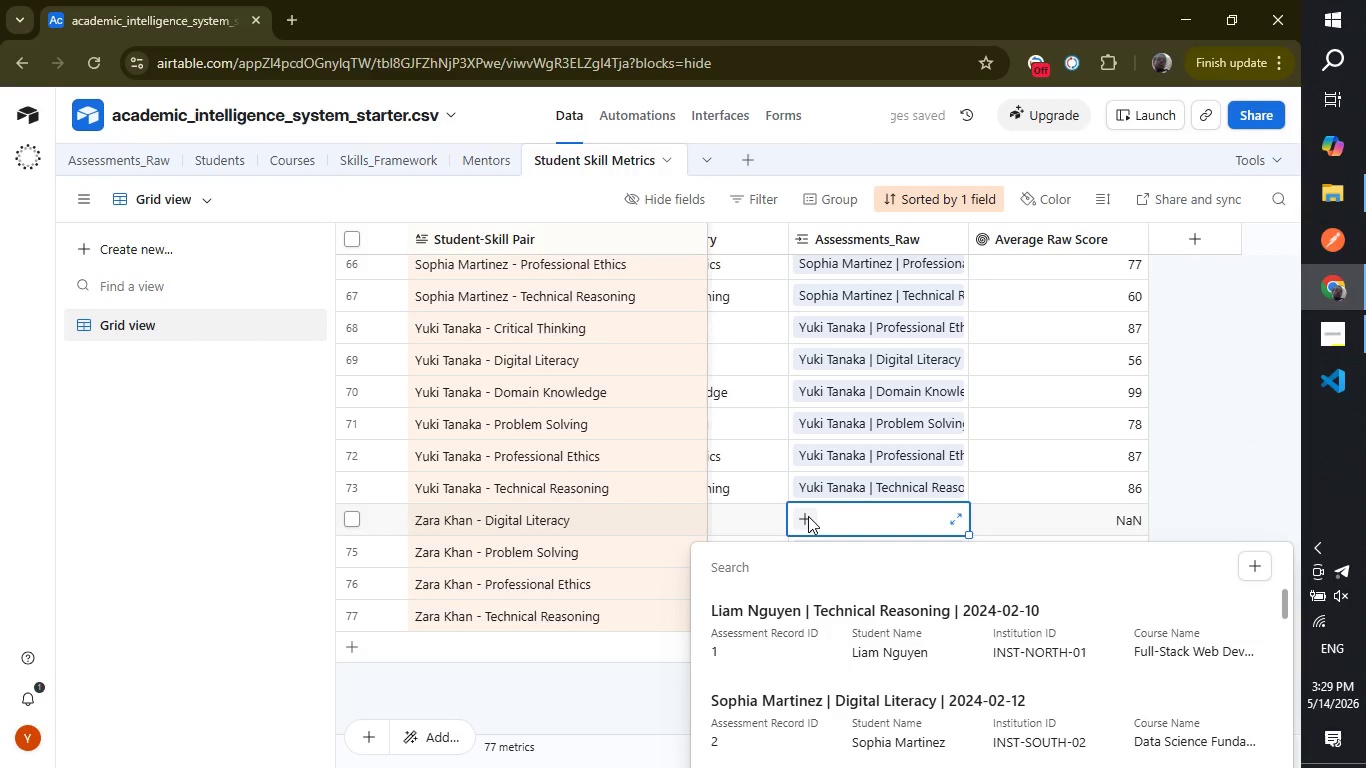 
type(zara)
 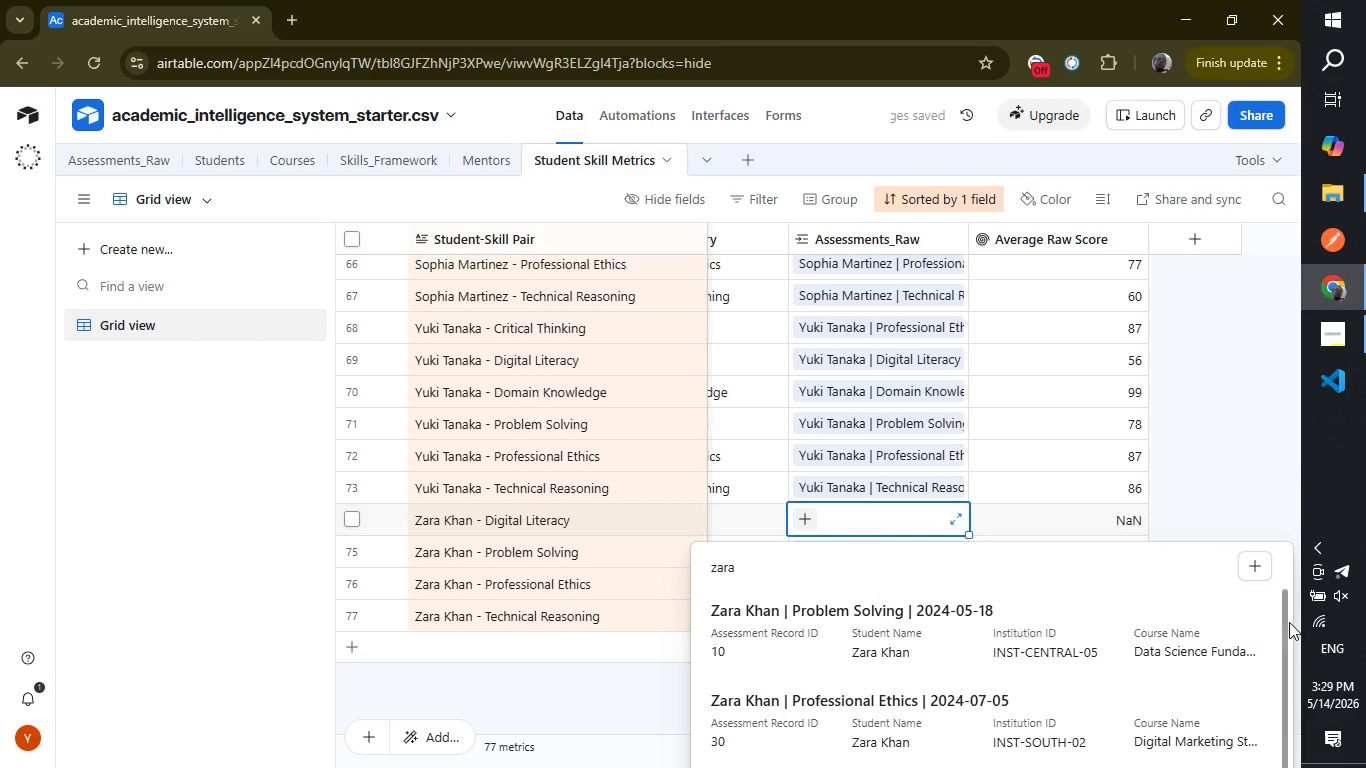 
left_click_drag(start_coordinate=[1287, 622], to_coordinate=[1264, 735])
 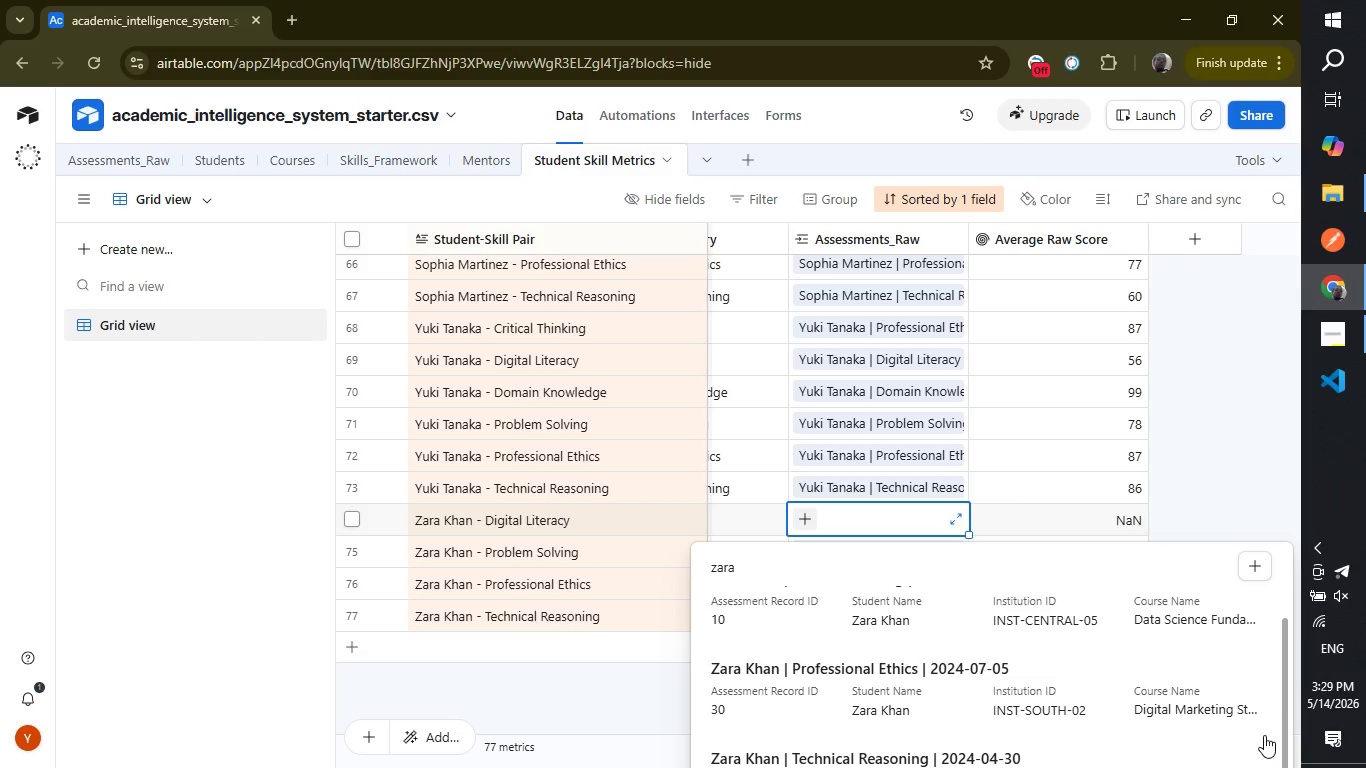 
key(ArrowDown)
 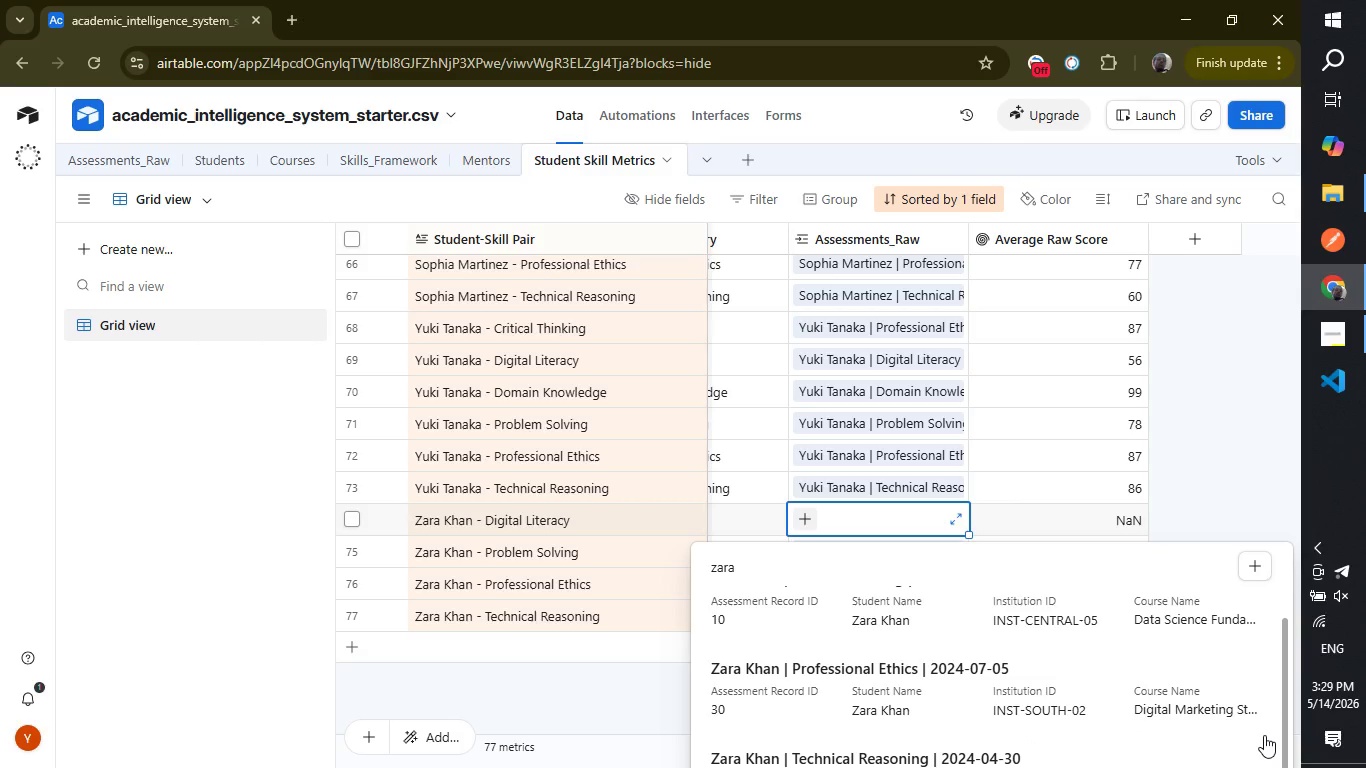 
key(ArrowDown)
 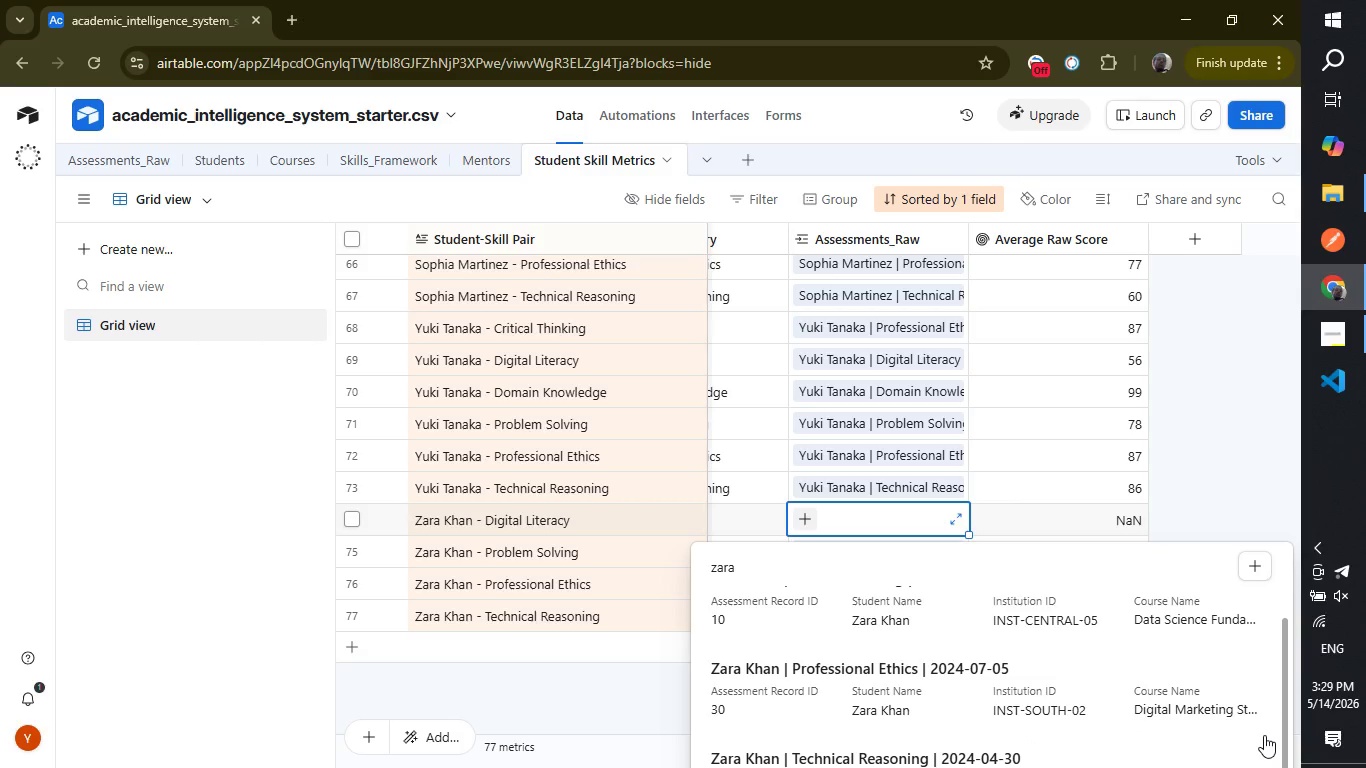 
key(ArrowDown)
 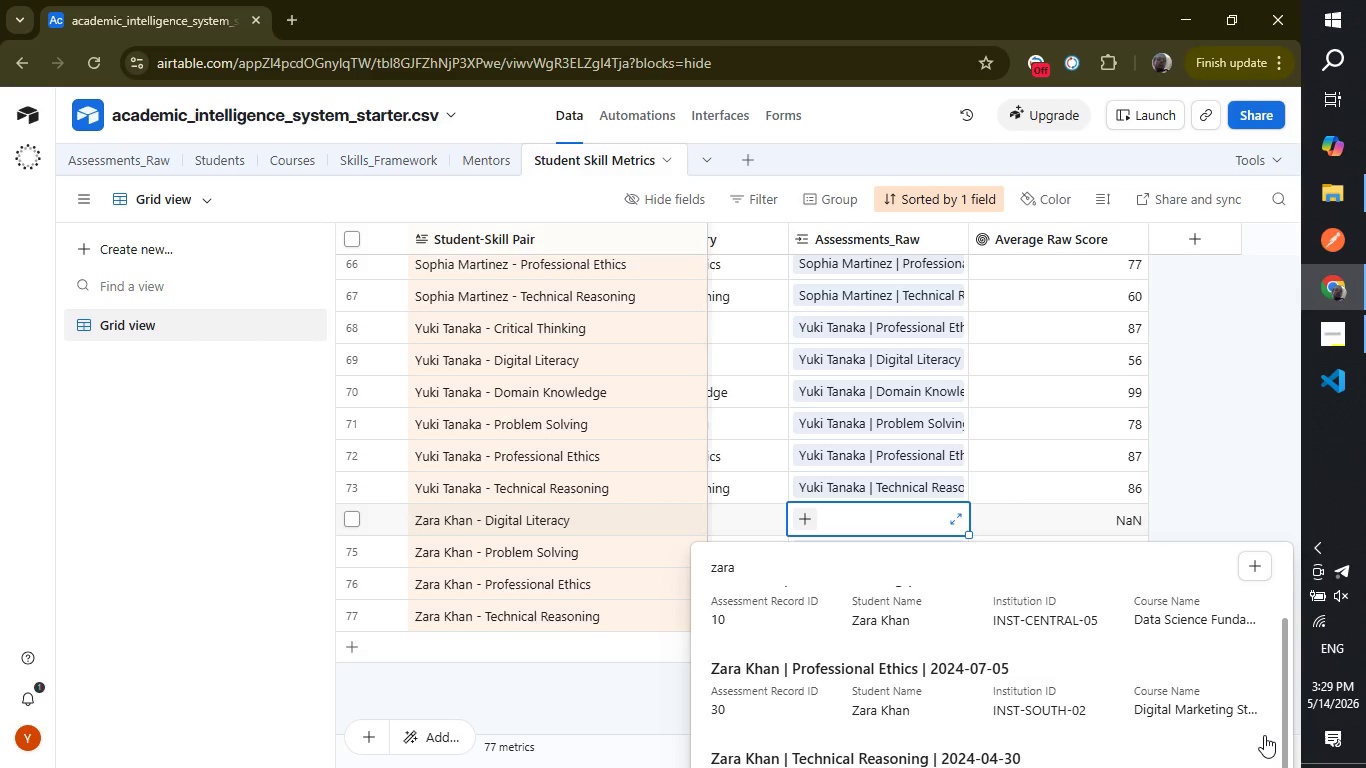 
key(ArrowDown)
 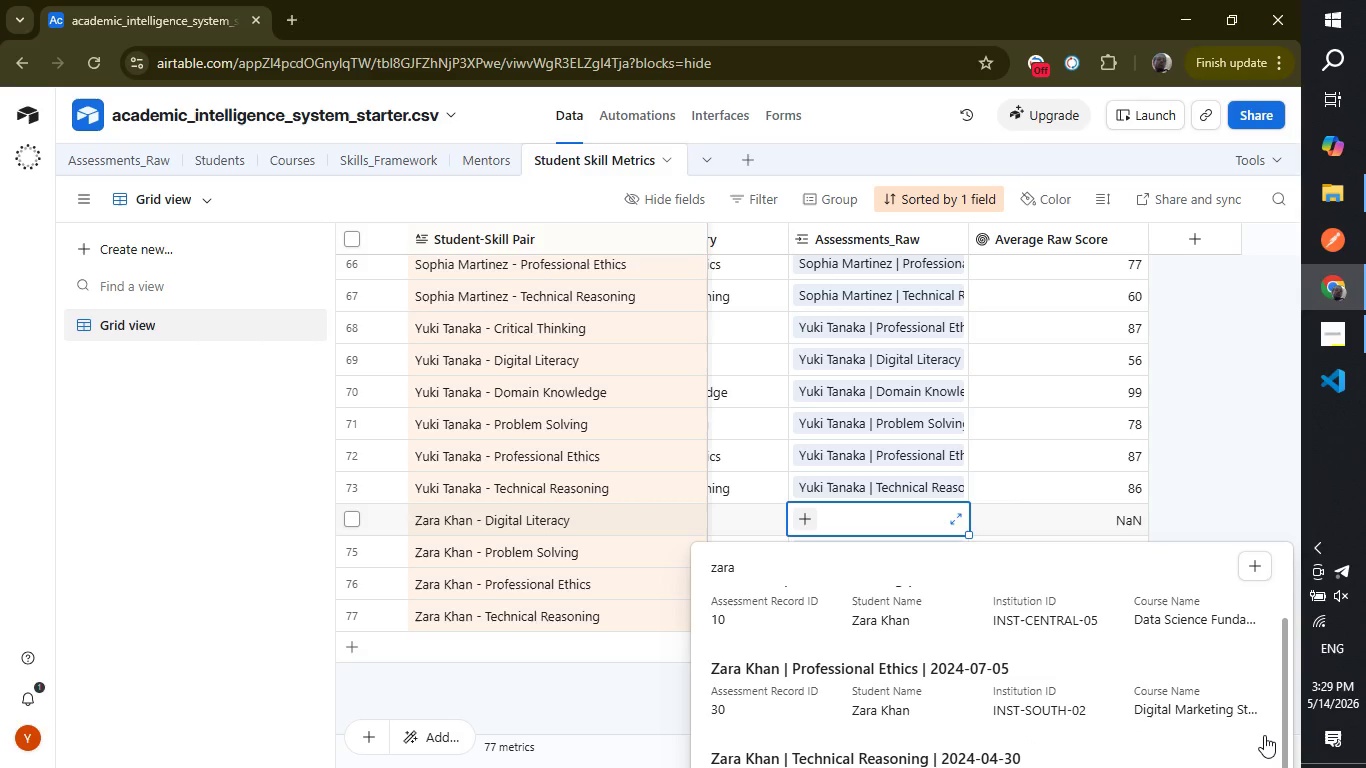 
key(ArrowDown)
 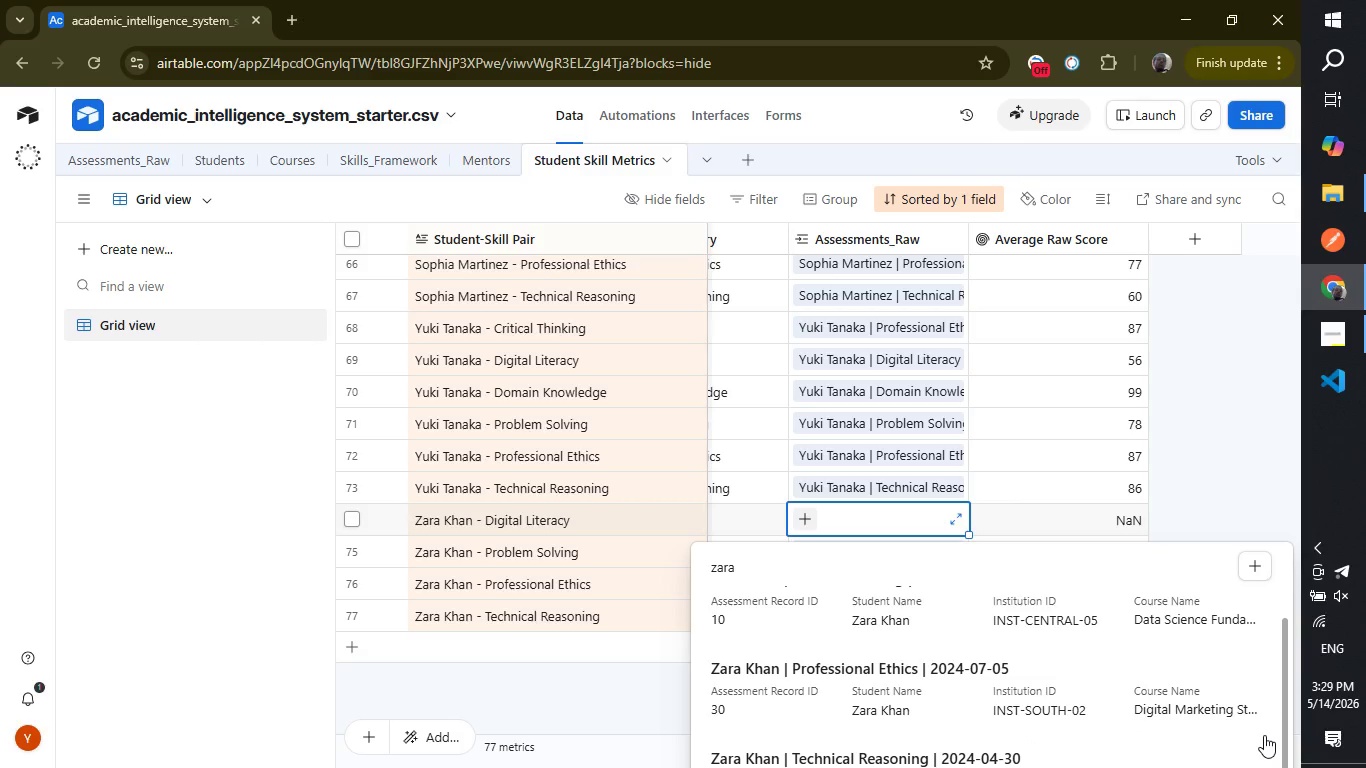 
key(ArrowDown)
 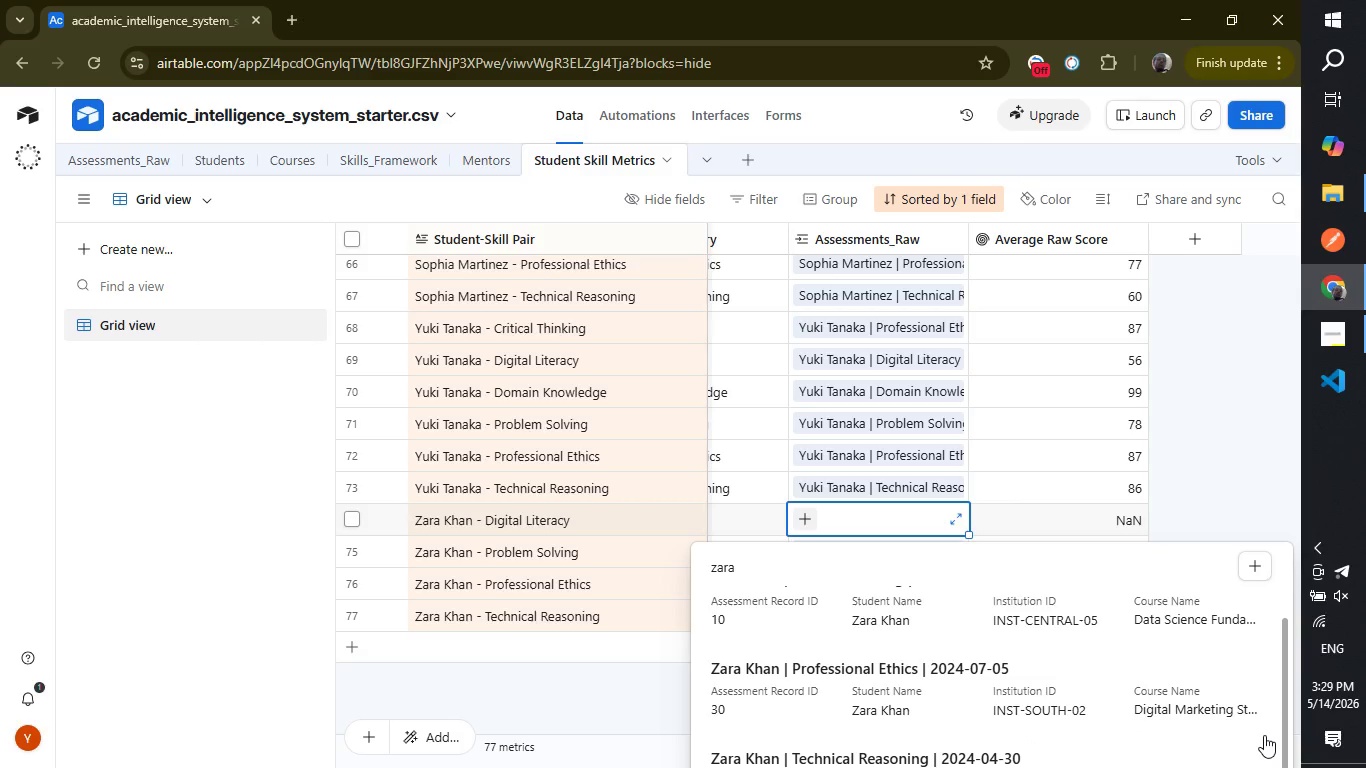 
key(ArrowDown)
 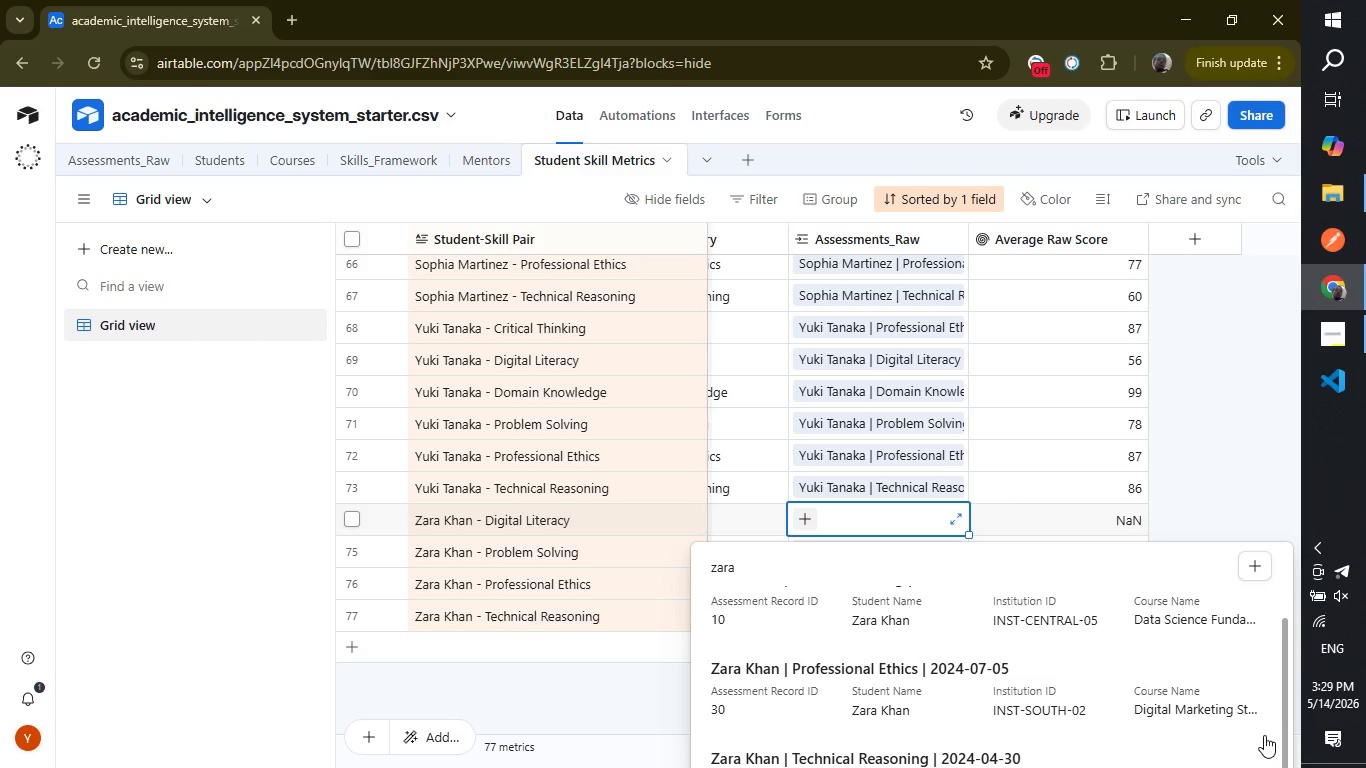 
key(ArrowDown)
 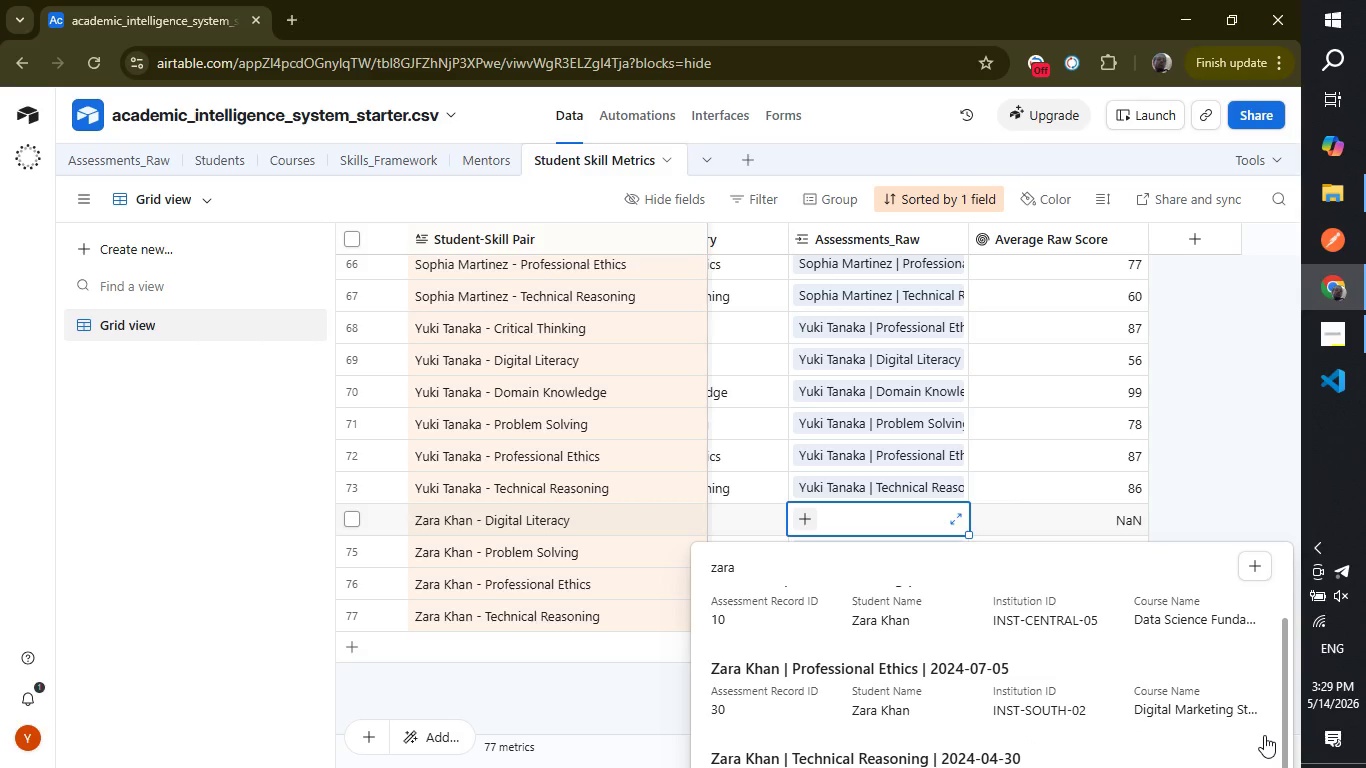 
key(ArrowDown)
 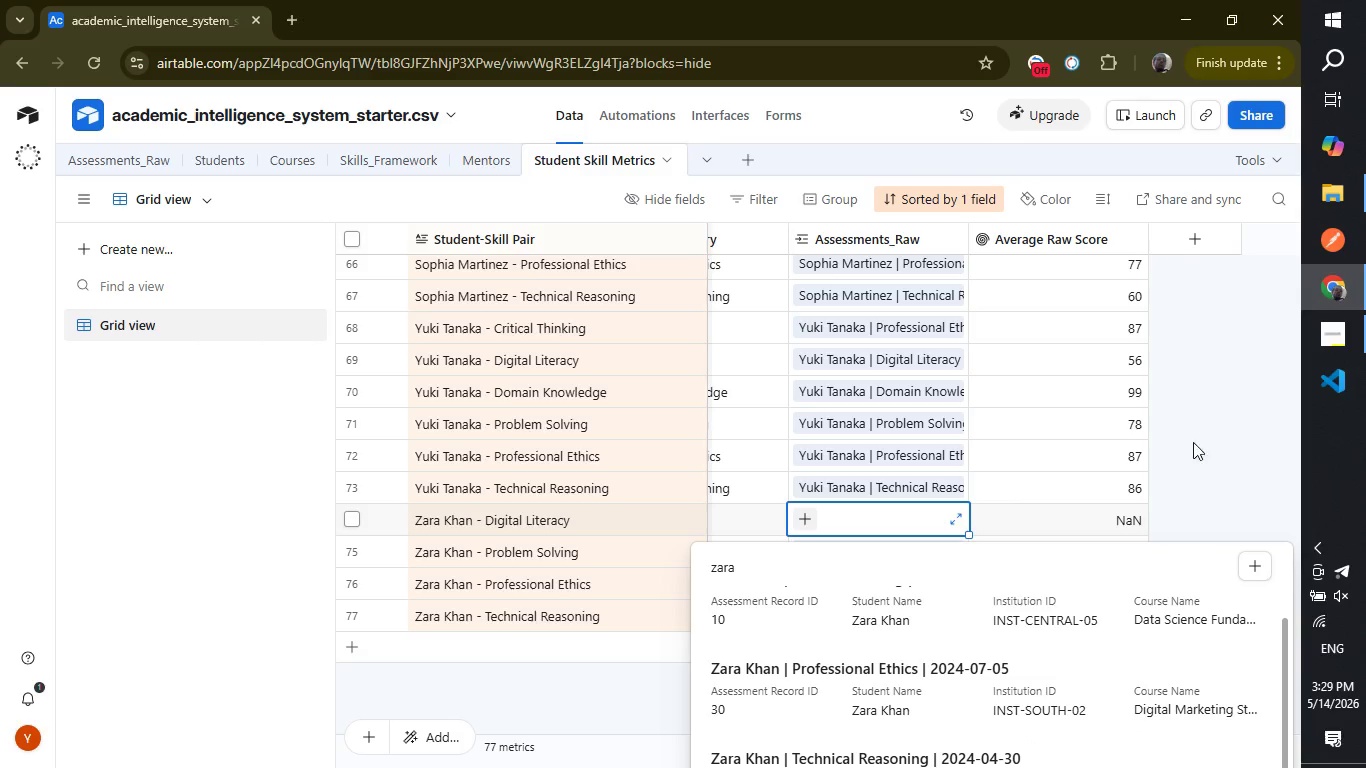 
left_click([1224, 432])
 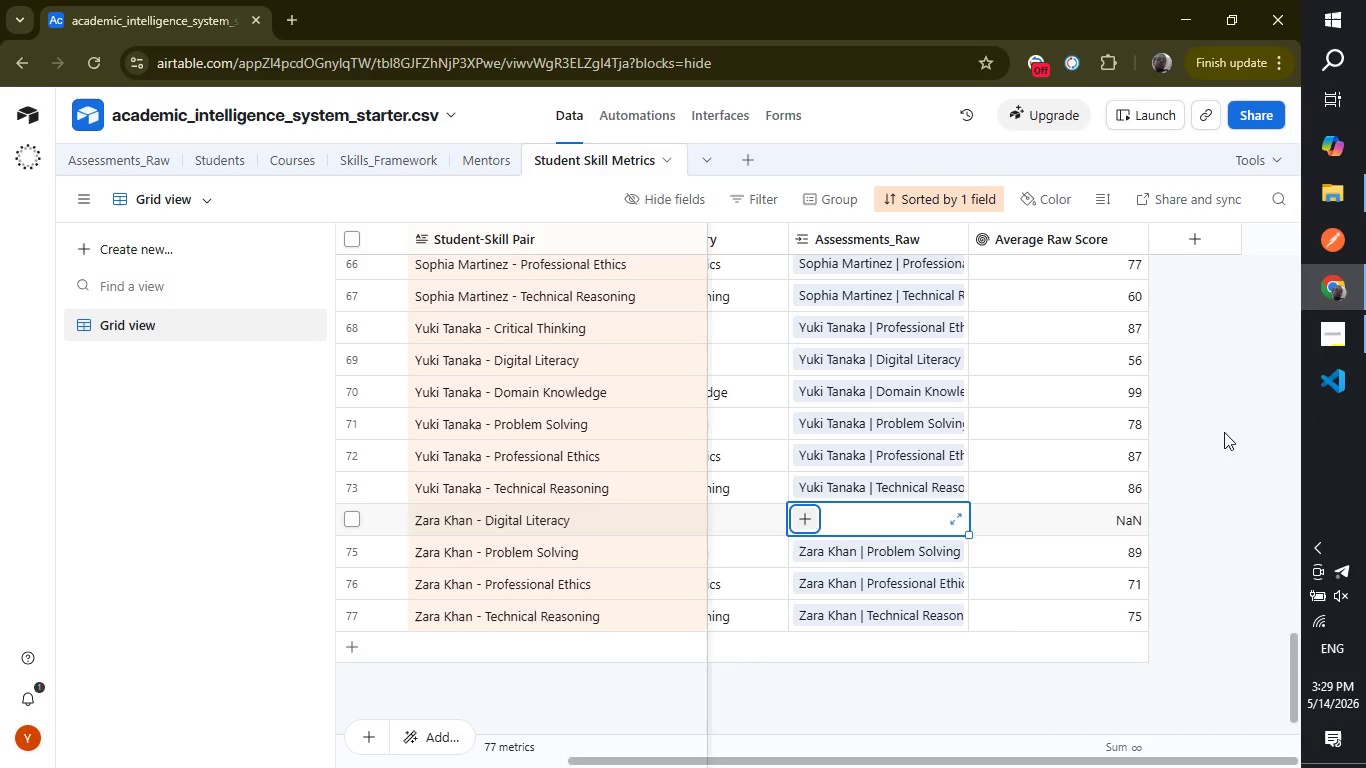 
hold_key(key=ArrowDown, duration=0.45)
 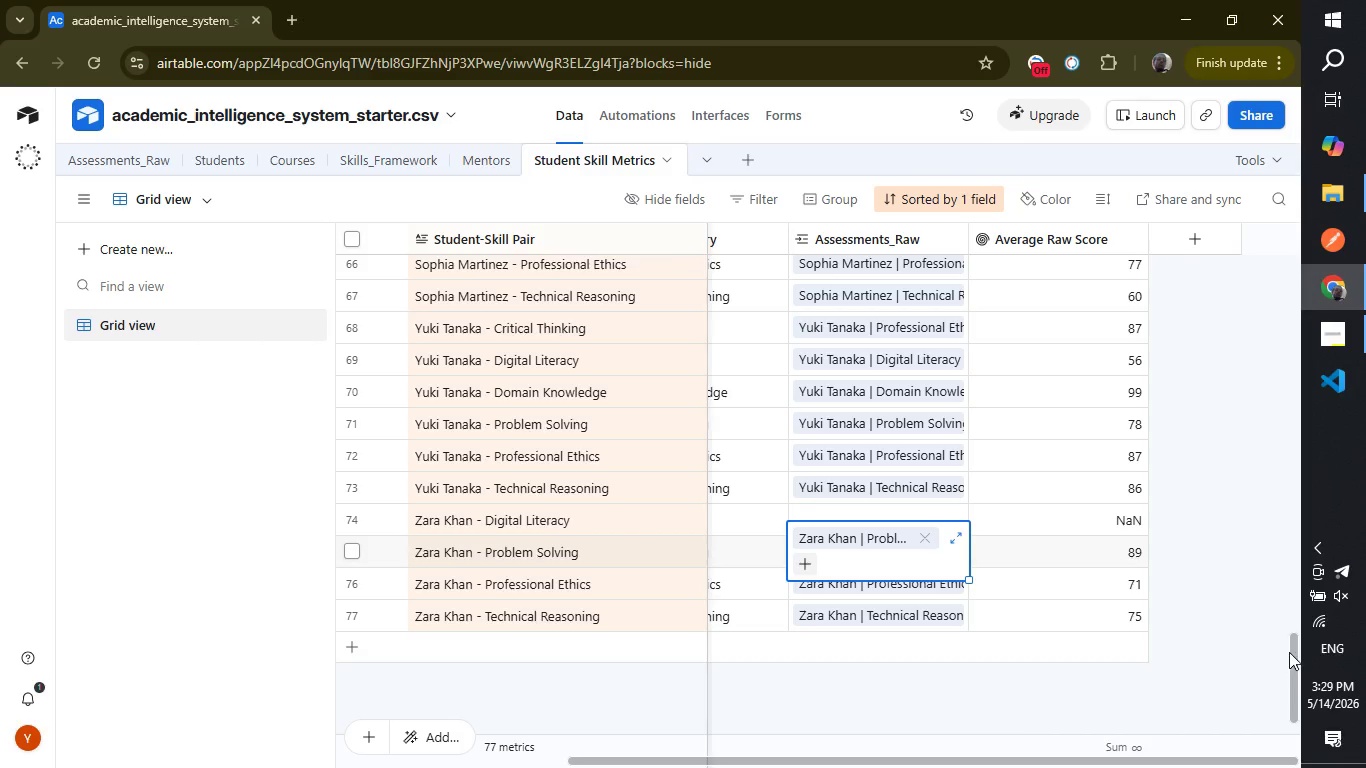 
left_click_drag(start_coordinate=[1294, 652], to_coordinate=[1299, 704])
 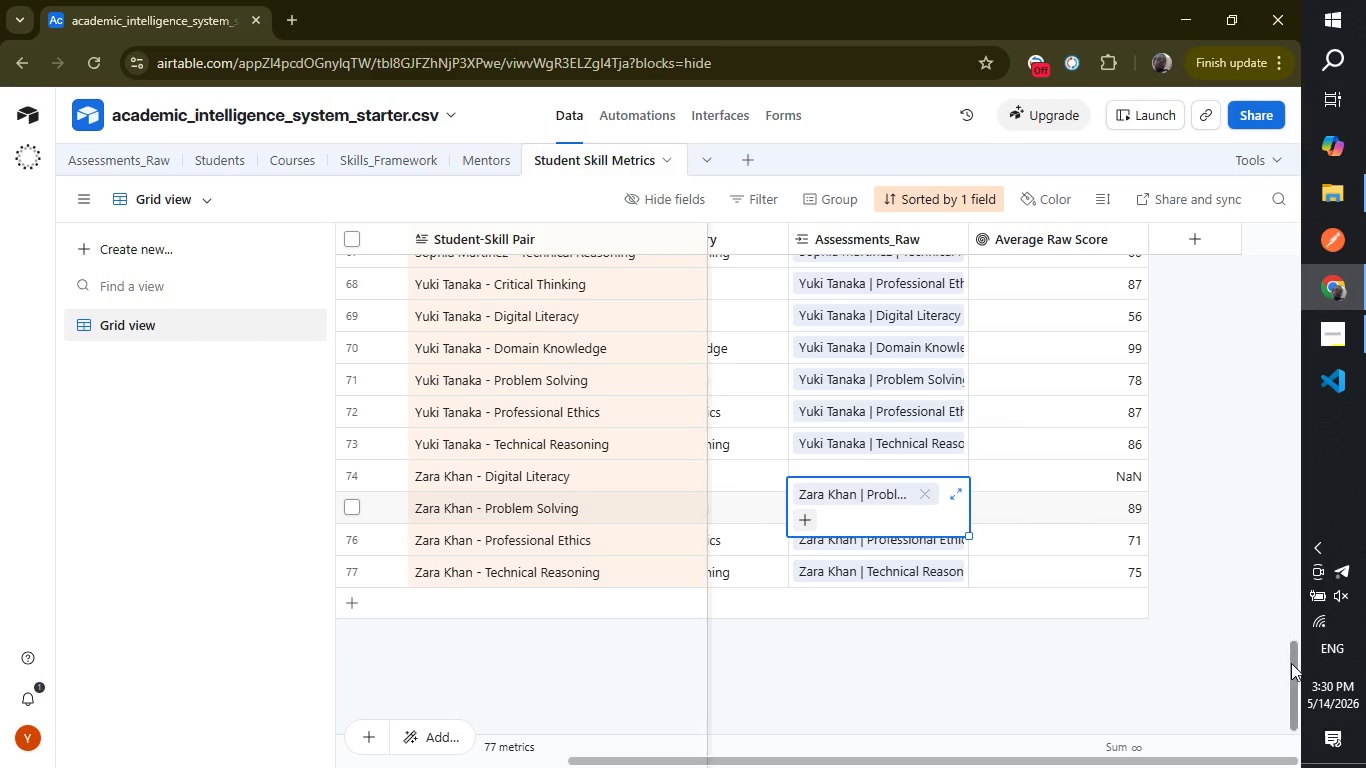 
left_click_drag(start_coordinate=[1291, 664], to_coordinate=[1291, 691])
 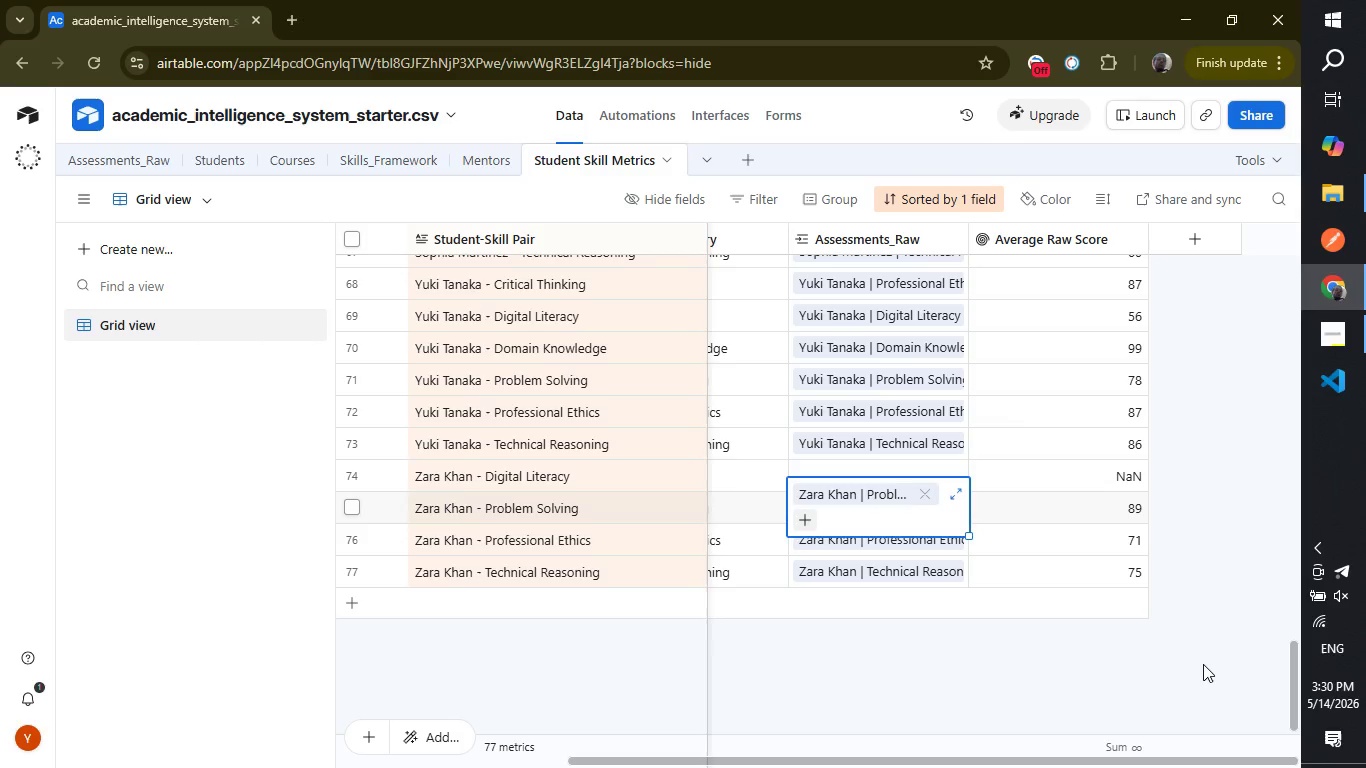 
left_click([1203, 664])
 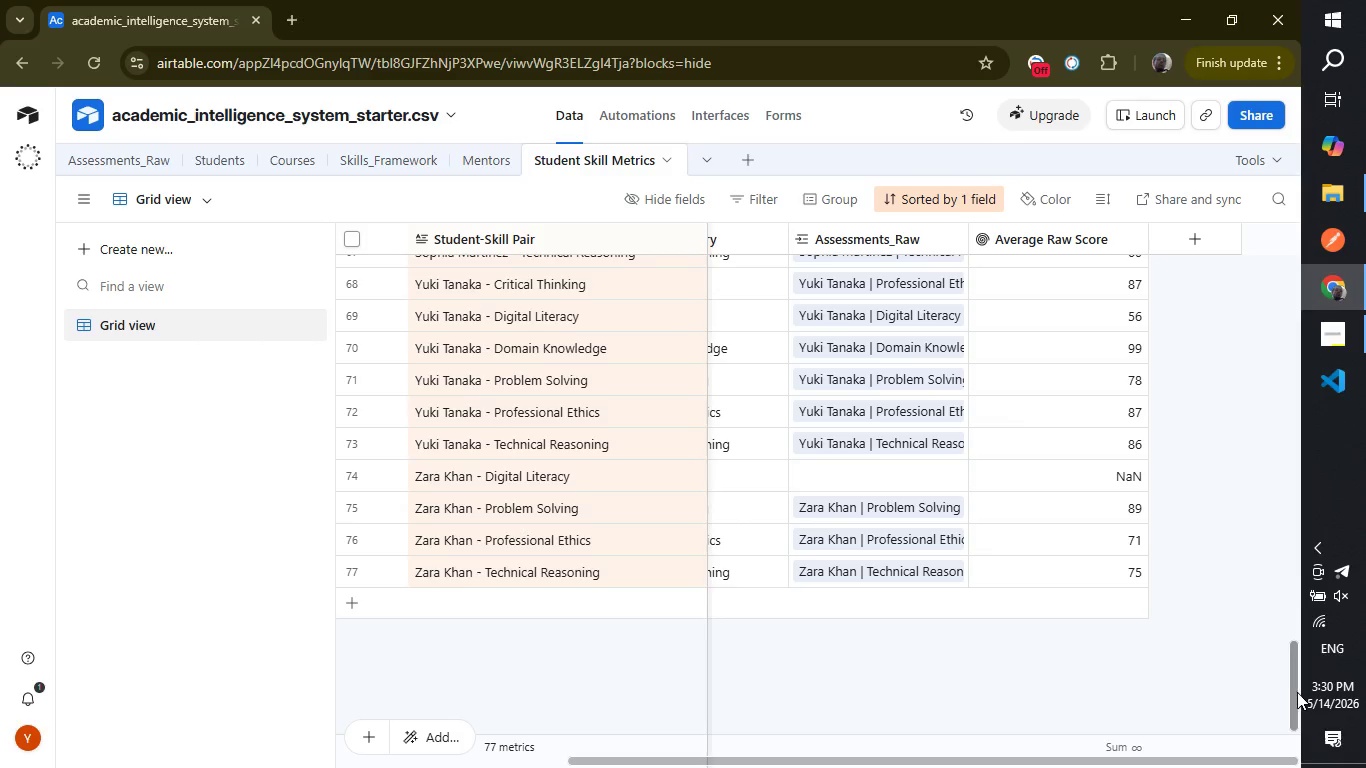 
left_click([1296, 691])
 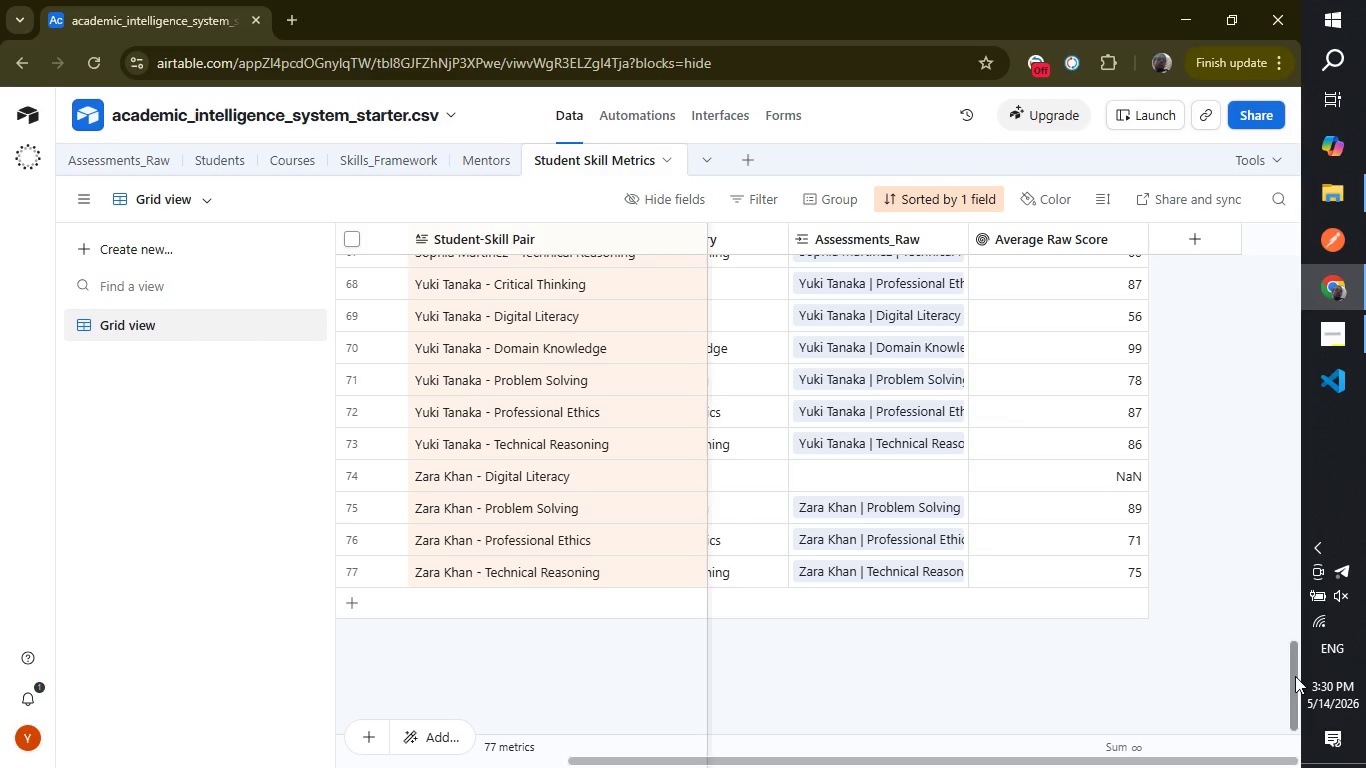 
left_click_drag(start_coordinate=[1295, 676], to_coordinate=[1294, 644])
 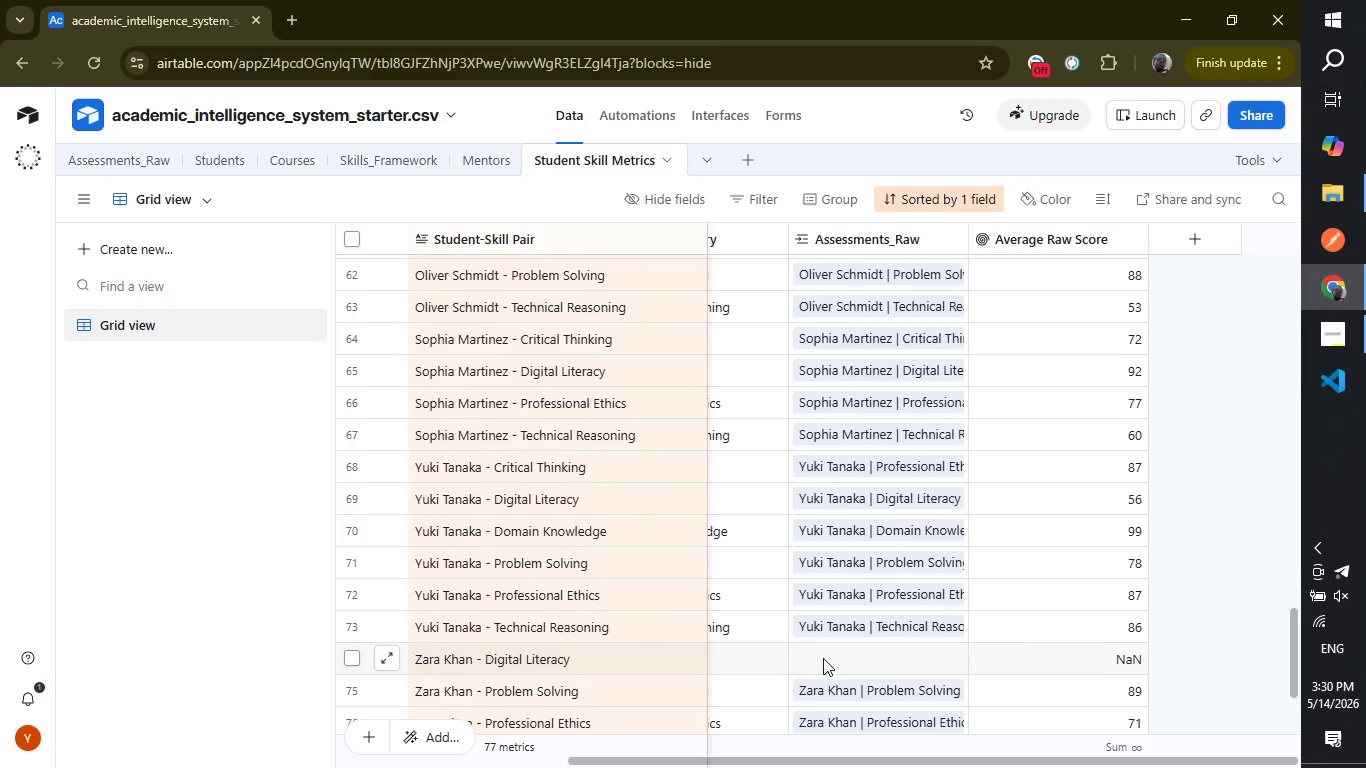 
left_click([829, 666])
 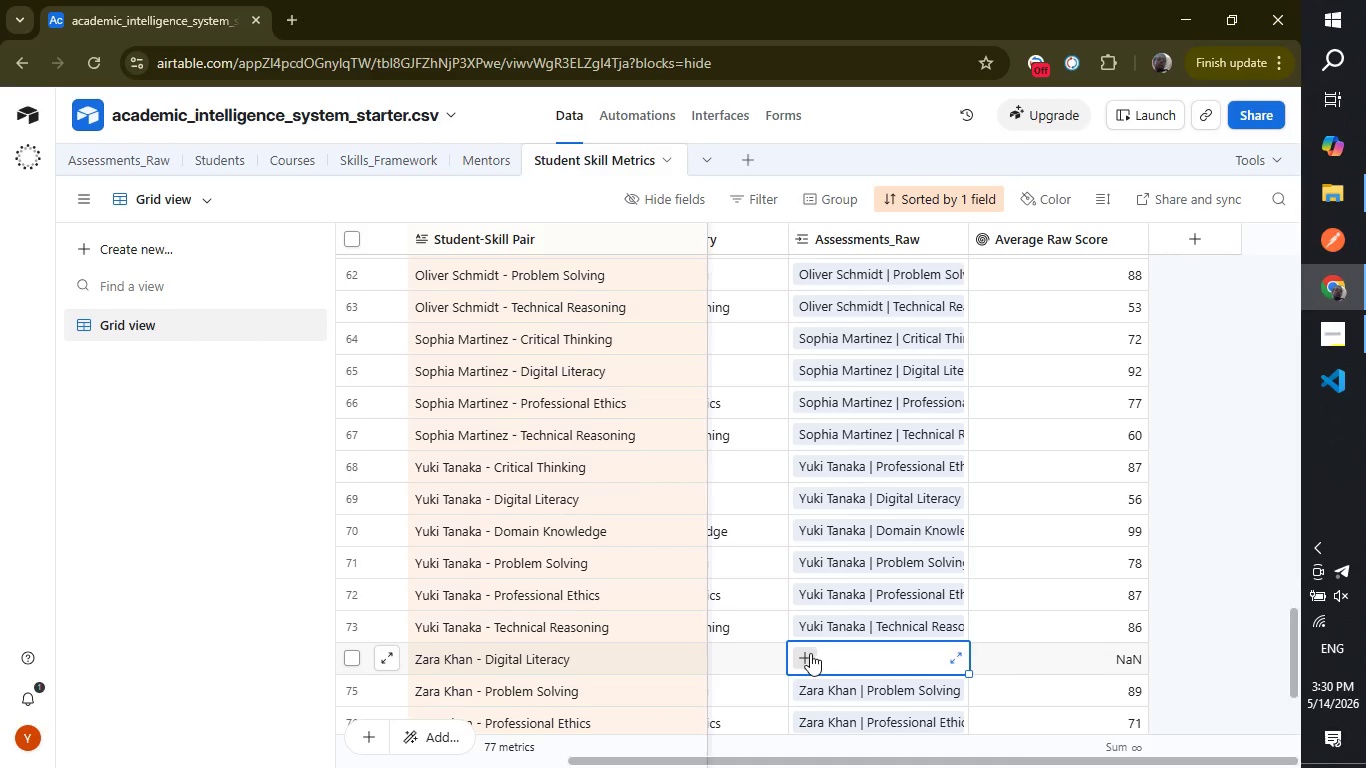 
left_click([808, 653])
 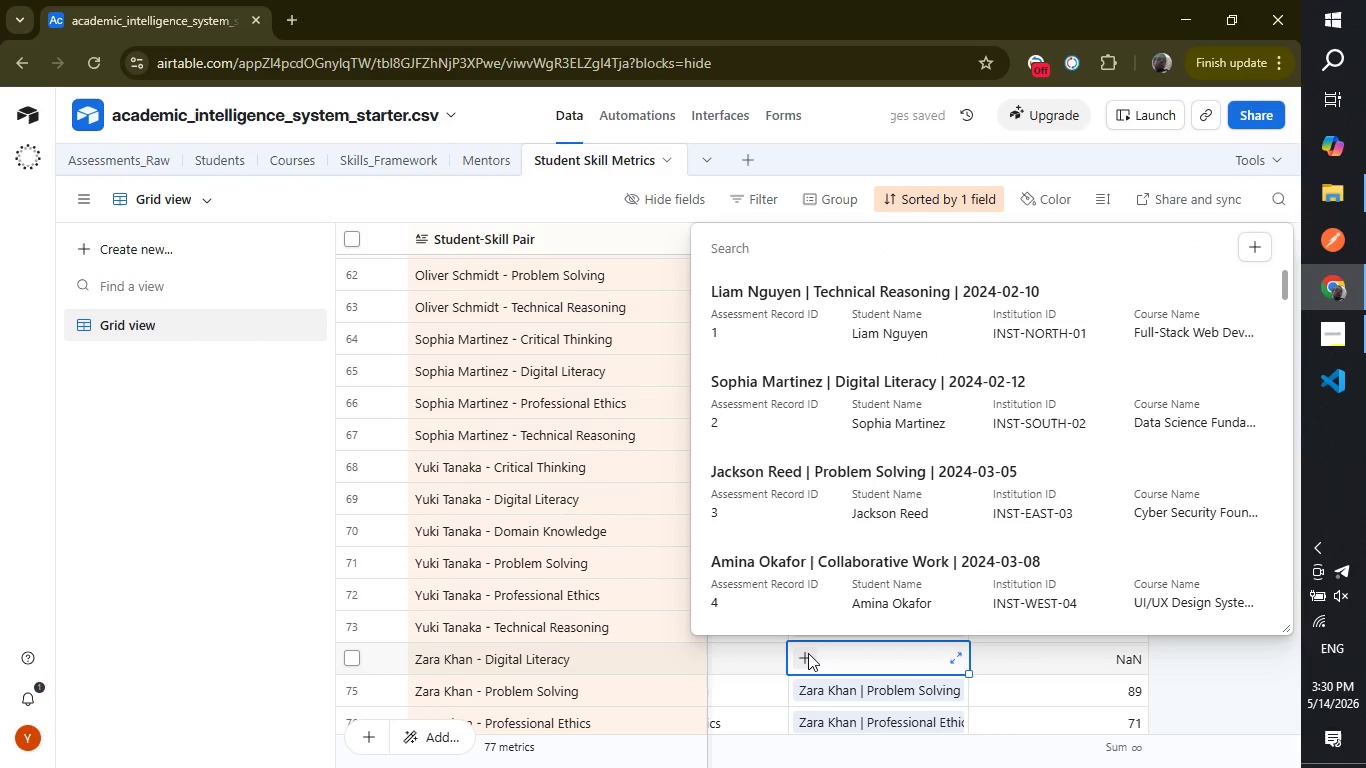 
type(za)
 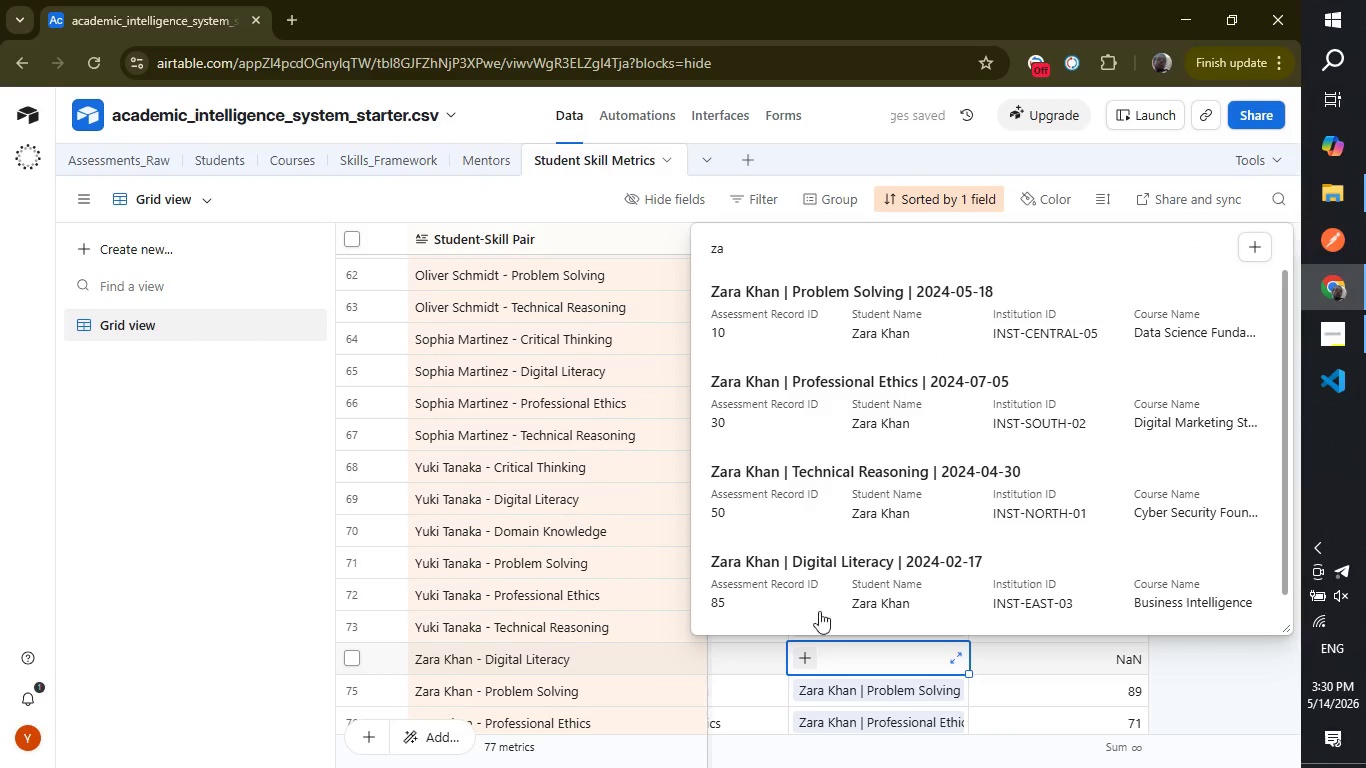 
left_click([828, 574])
 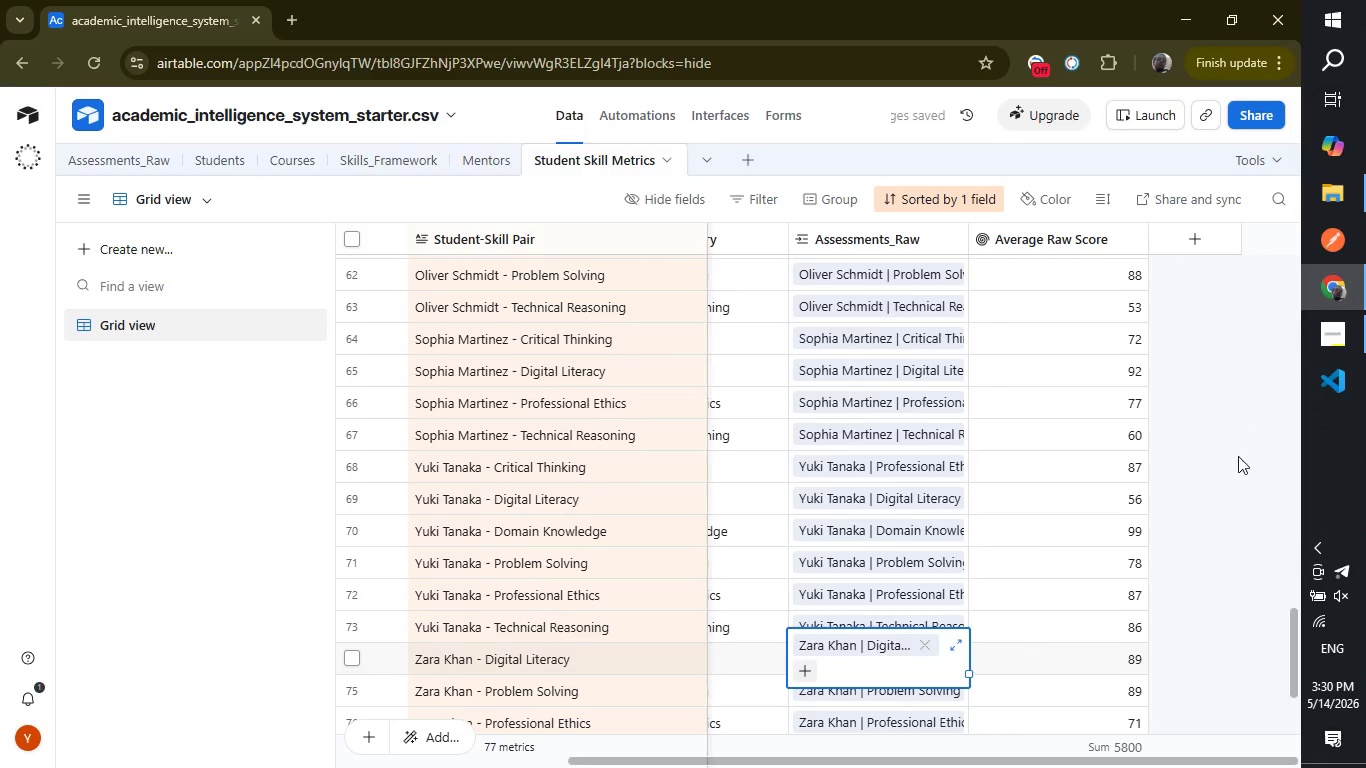 
left_click([1230, 452])
 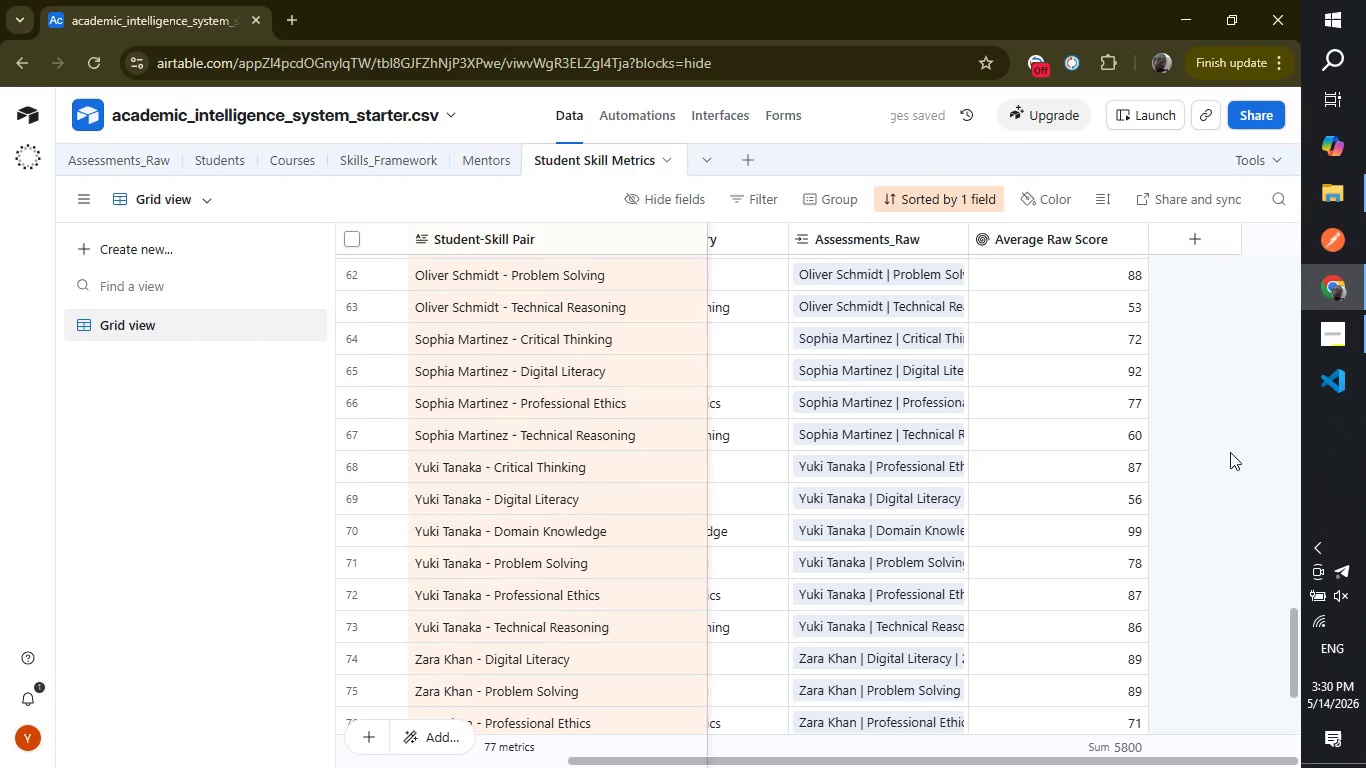 
hold_key(key=ArrowUp, duration=0.42)
 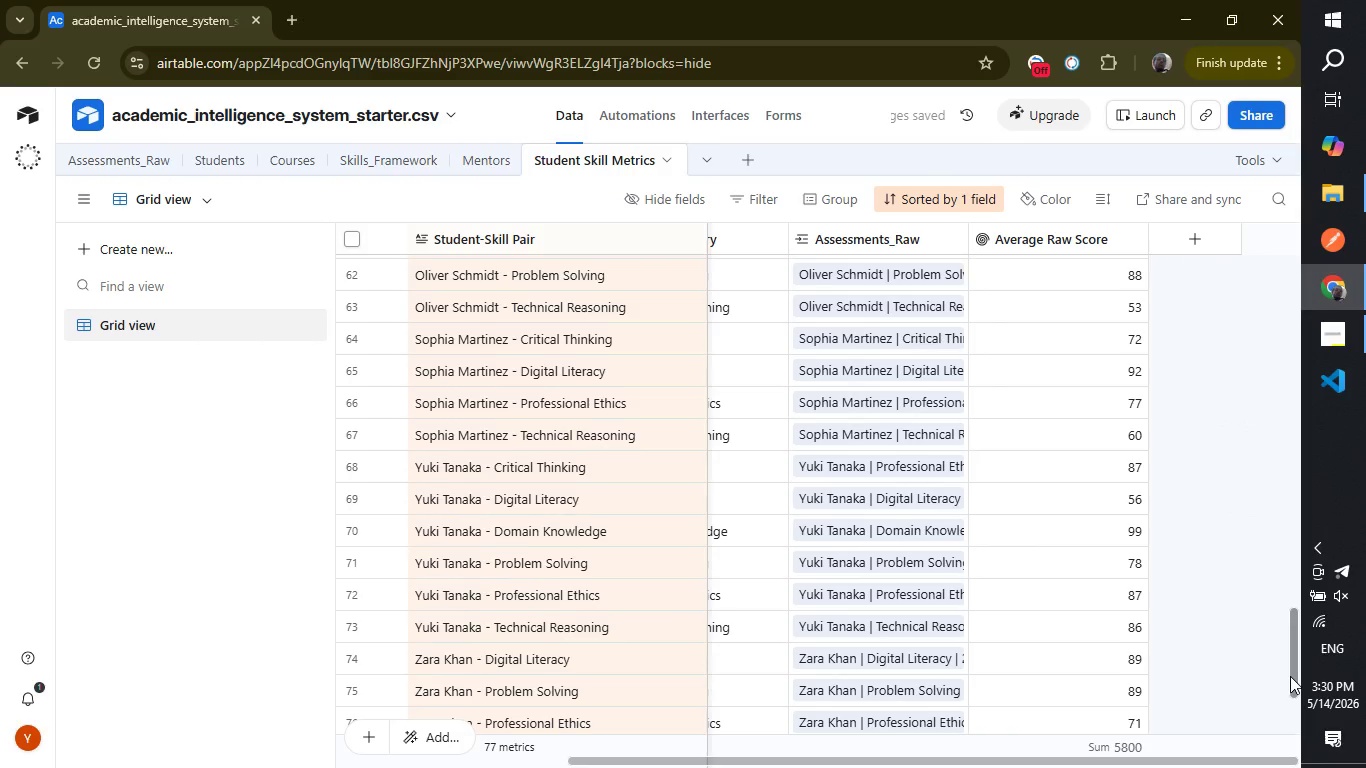 
left_click_drag(start_coordinate=[1290, 676], to_coordinate=[1288, 189])
 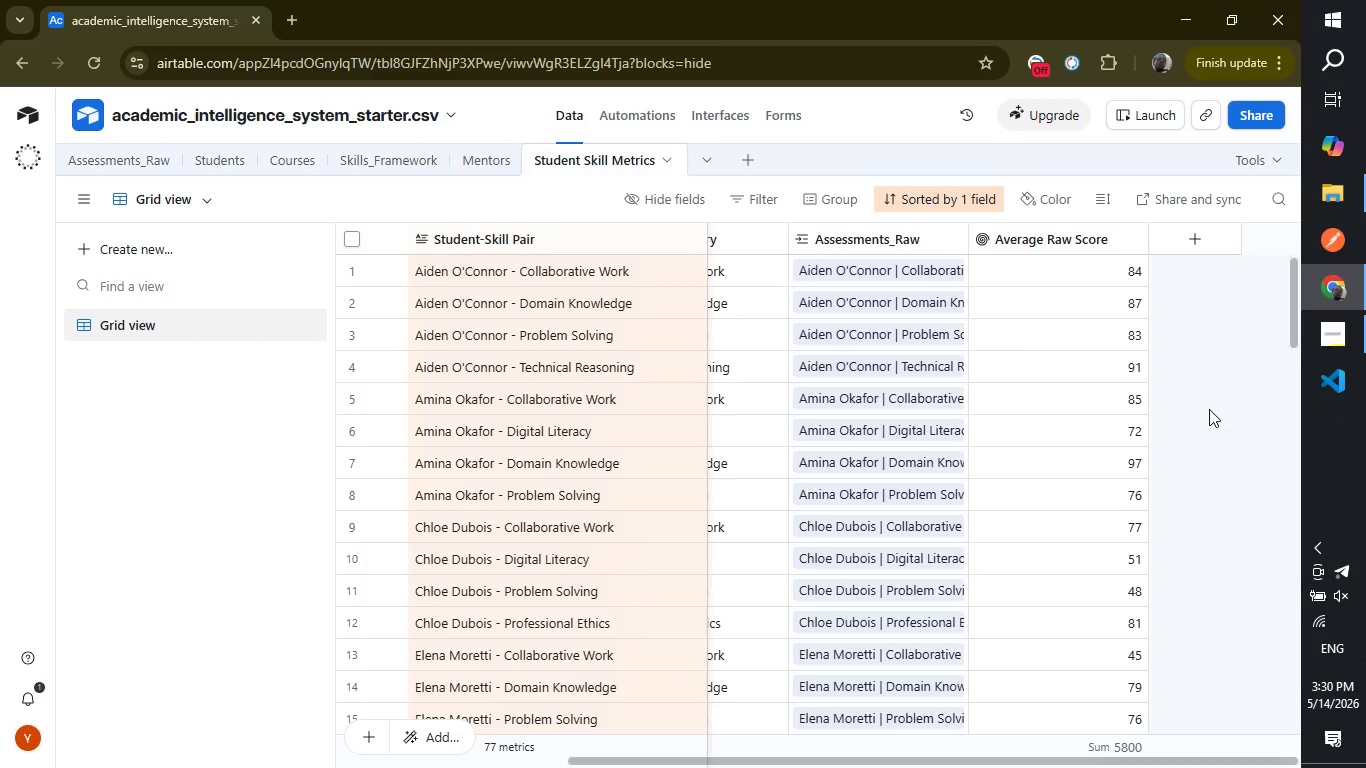 
left_click([1209, 409])
 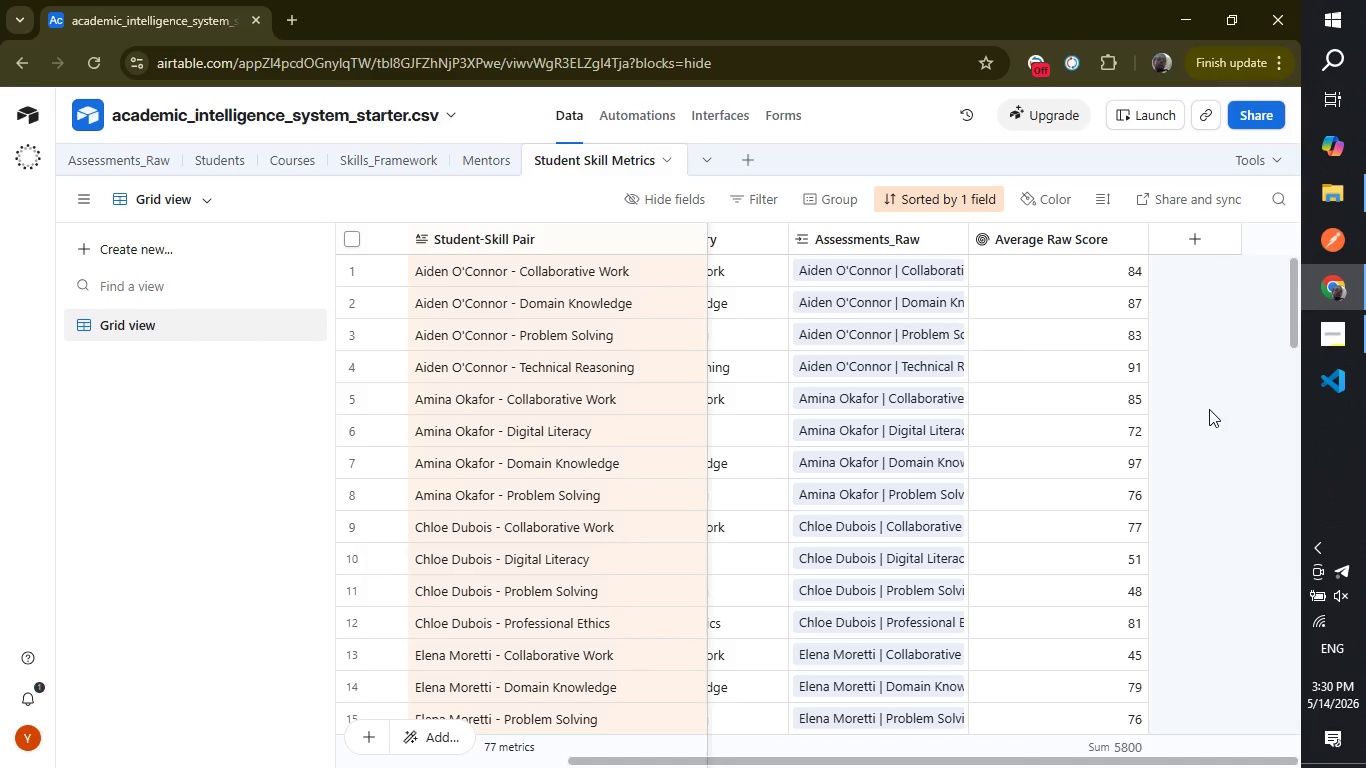 
wait(8.08)
 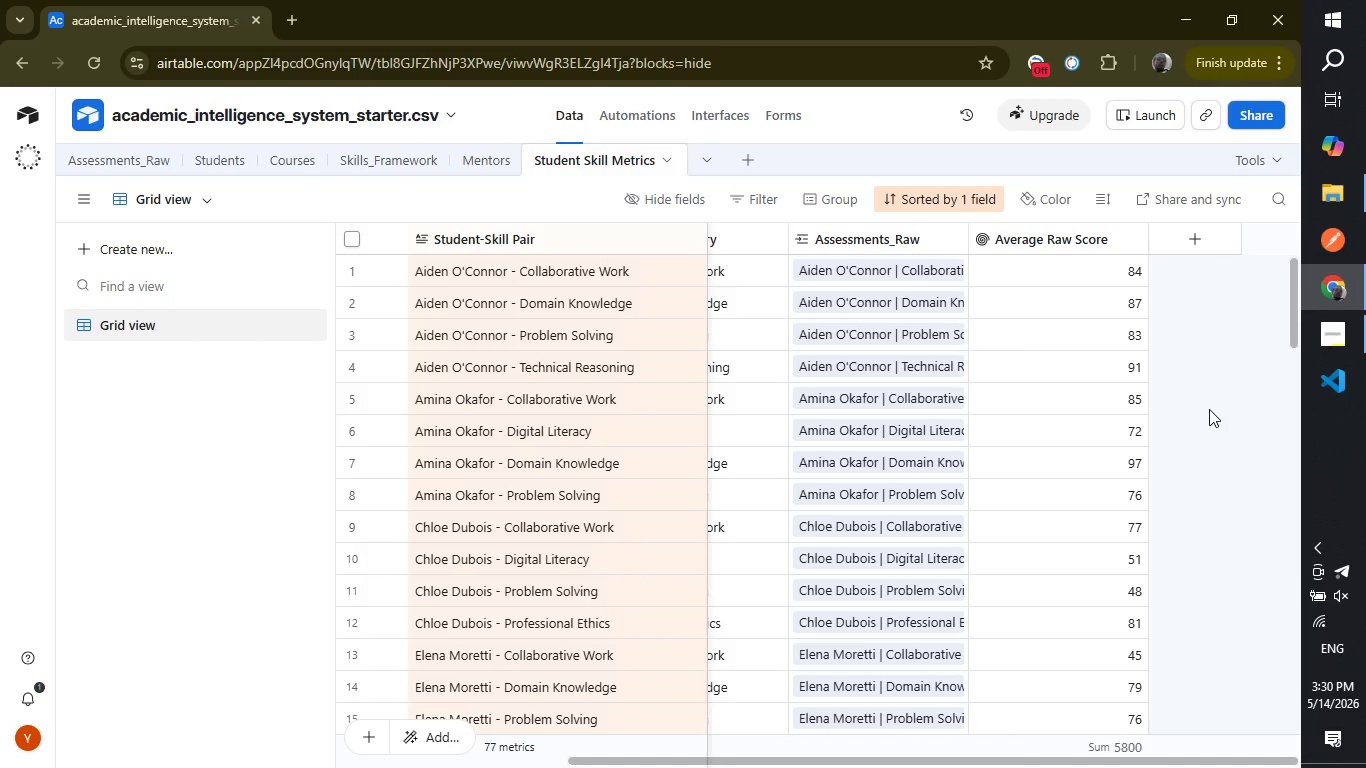 
left_click([1173, 234])
 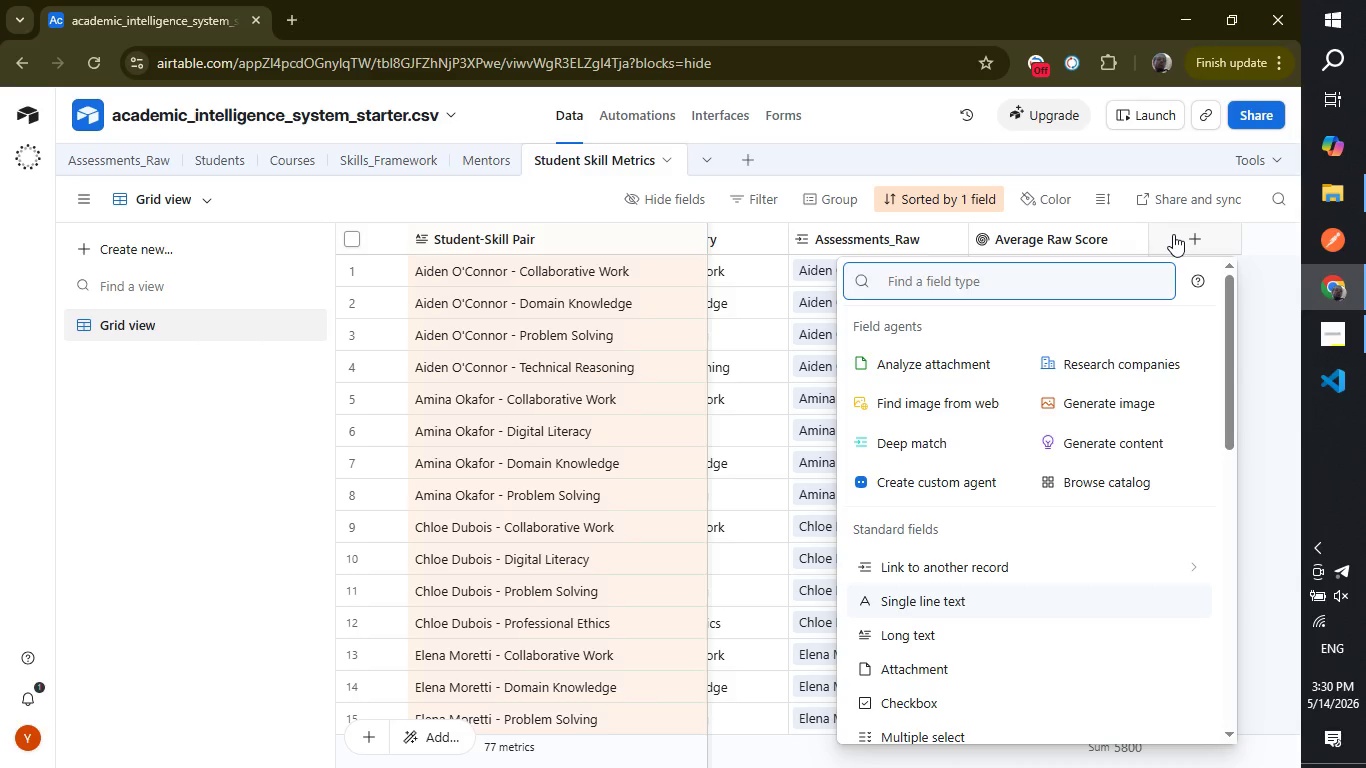 
type(roll)
 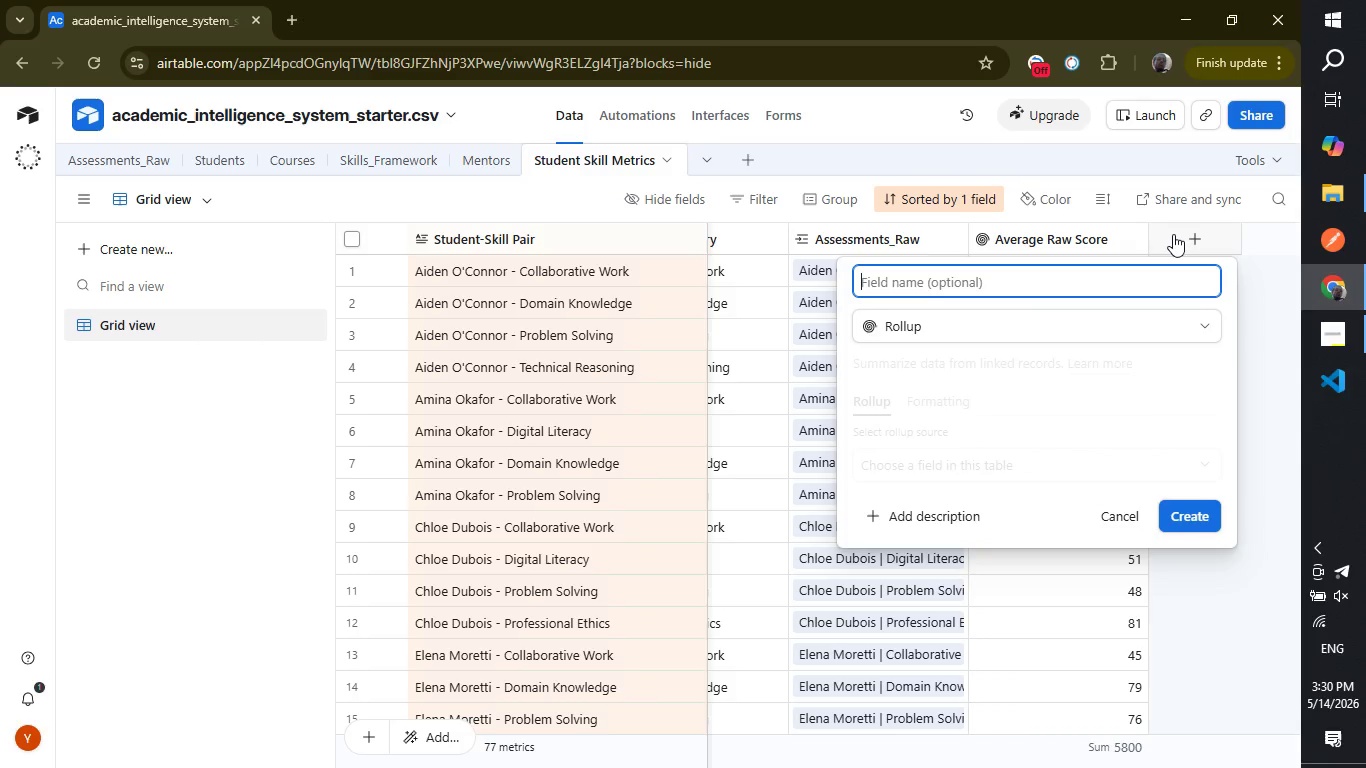 
key(Enter)
 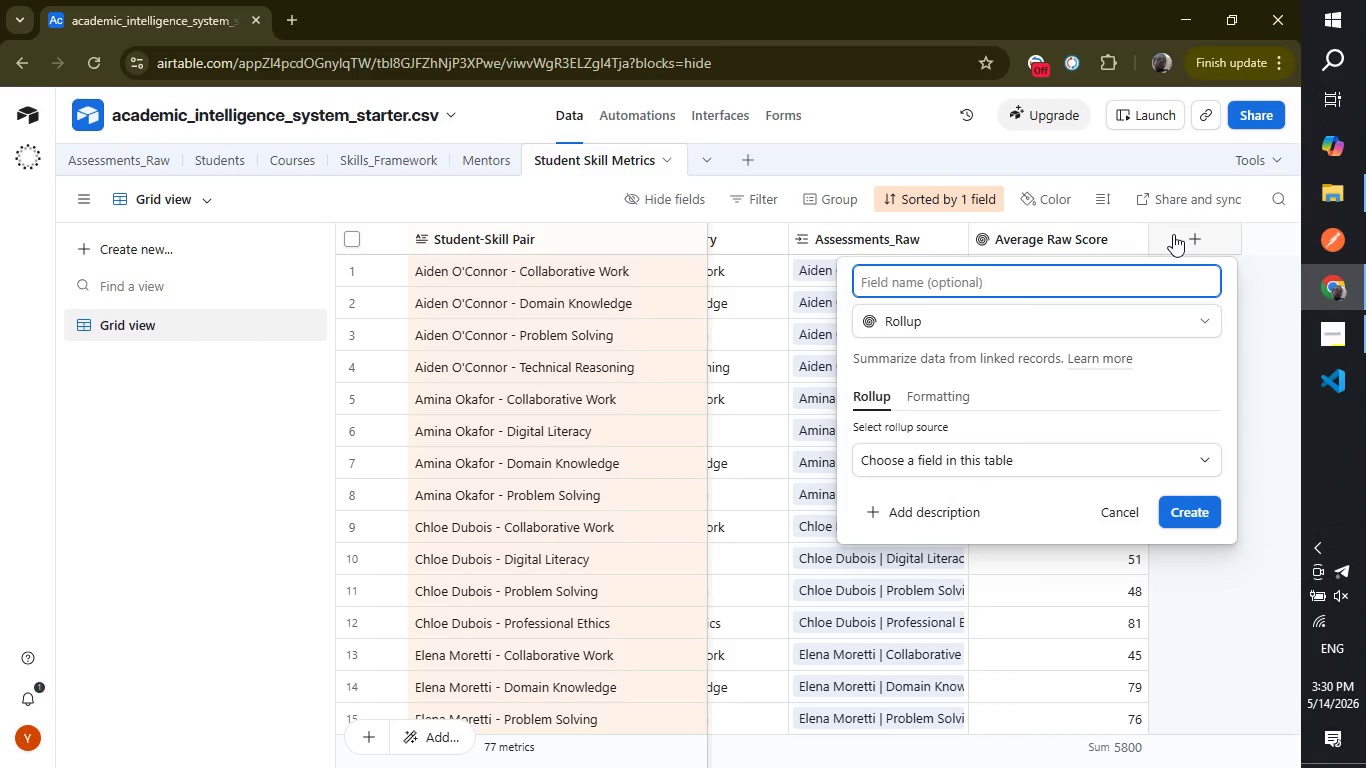 
type(Average w)
key(Backspace)
type(Weighted Score)
 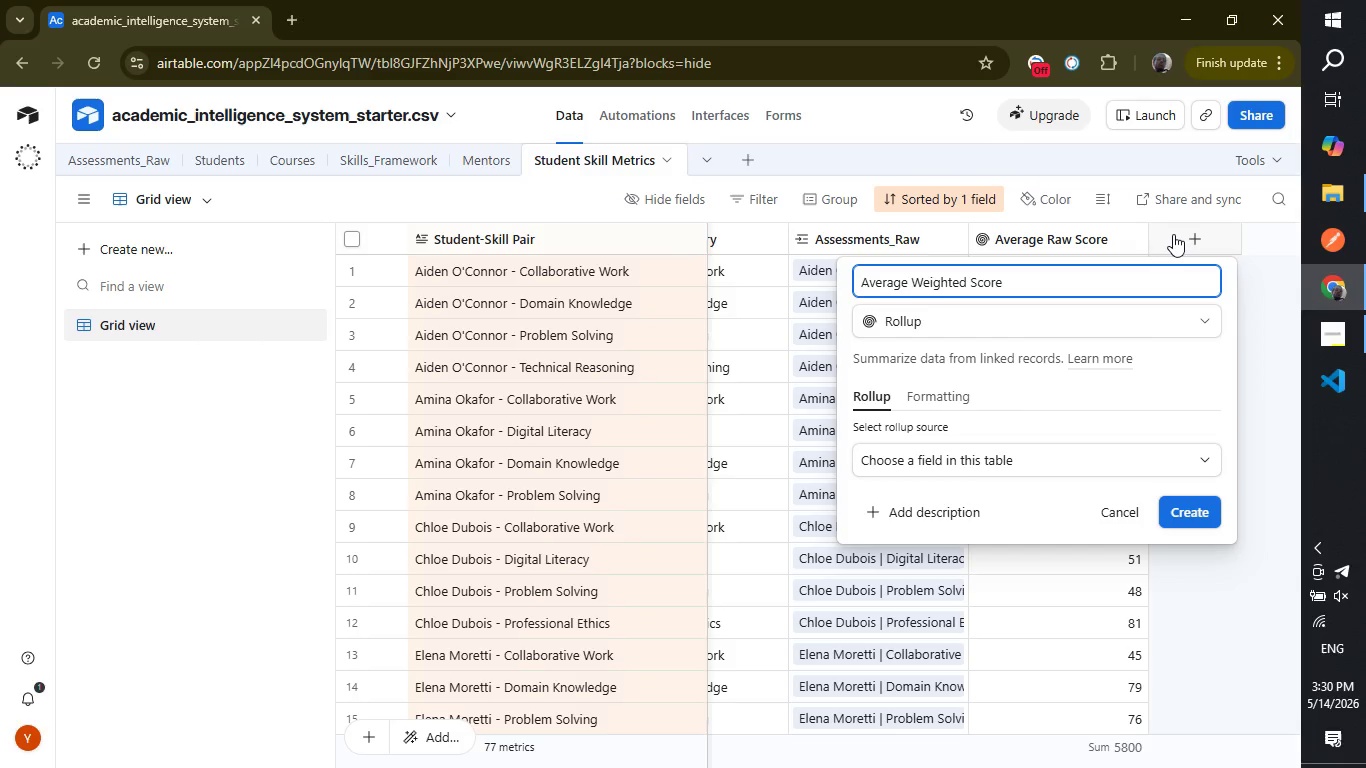 
wait(8.67)
 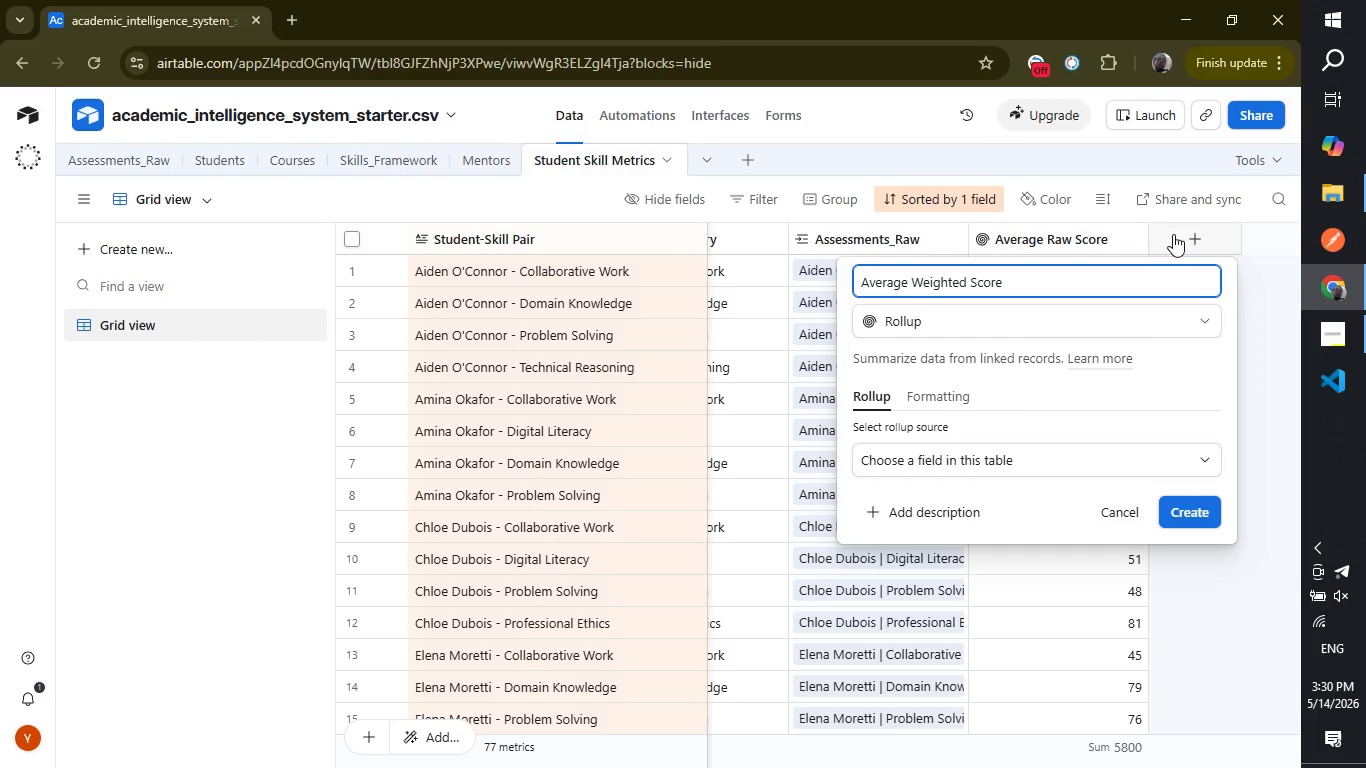 
left_click([1086, 465])
 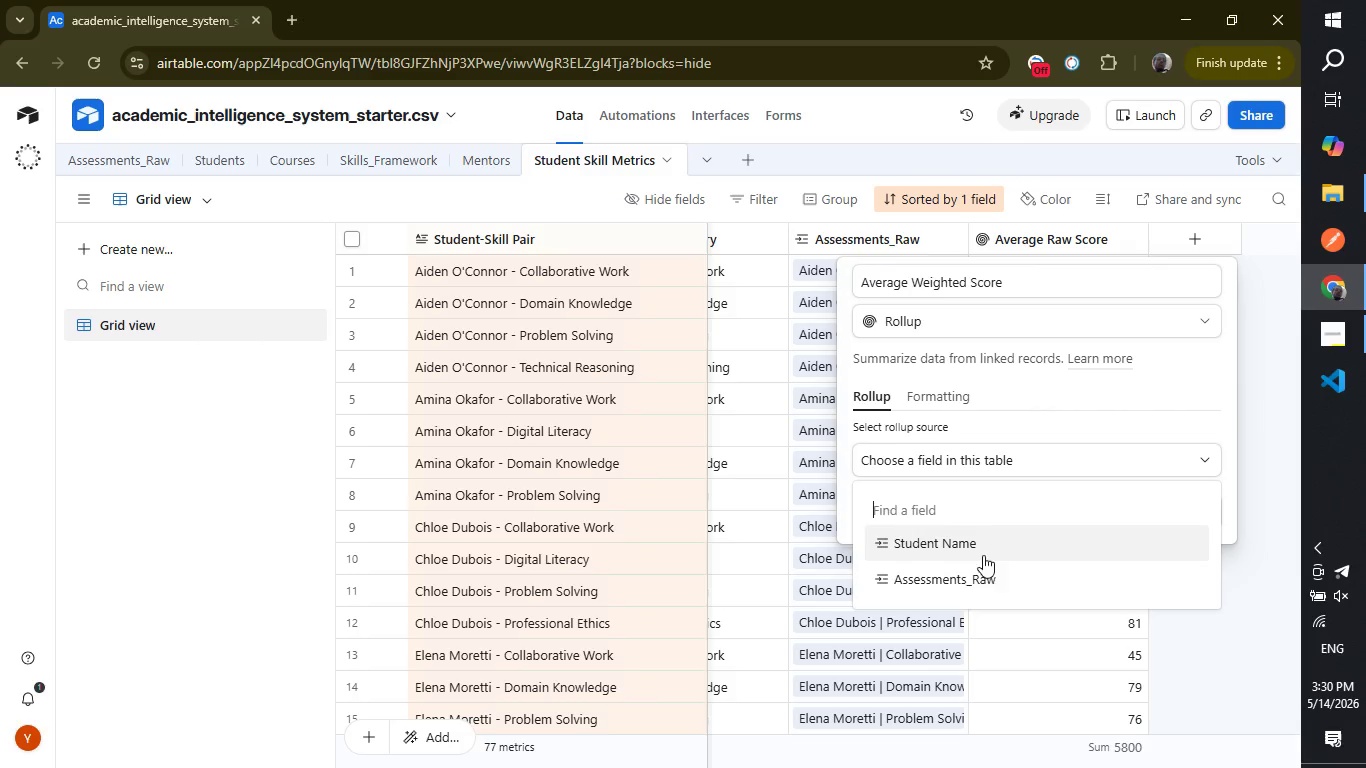 
left_click([983, 576])
 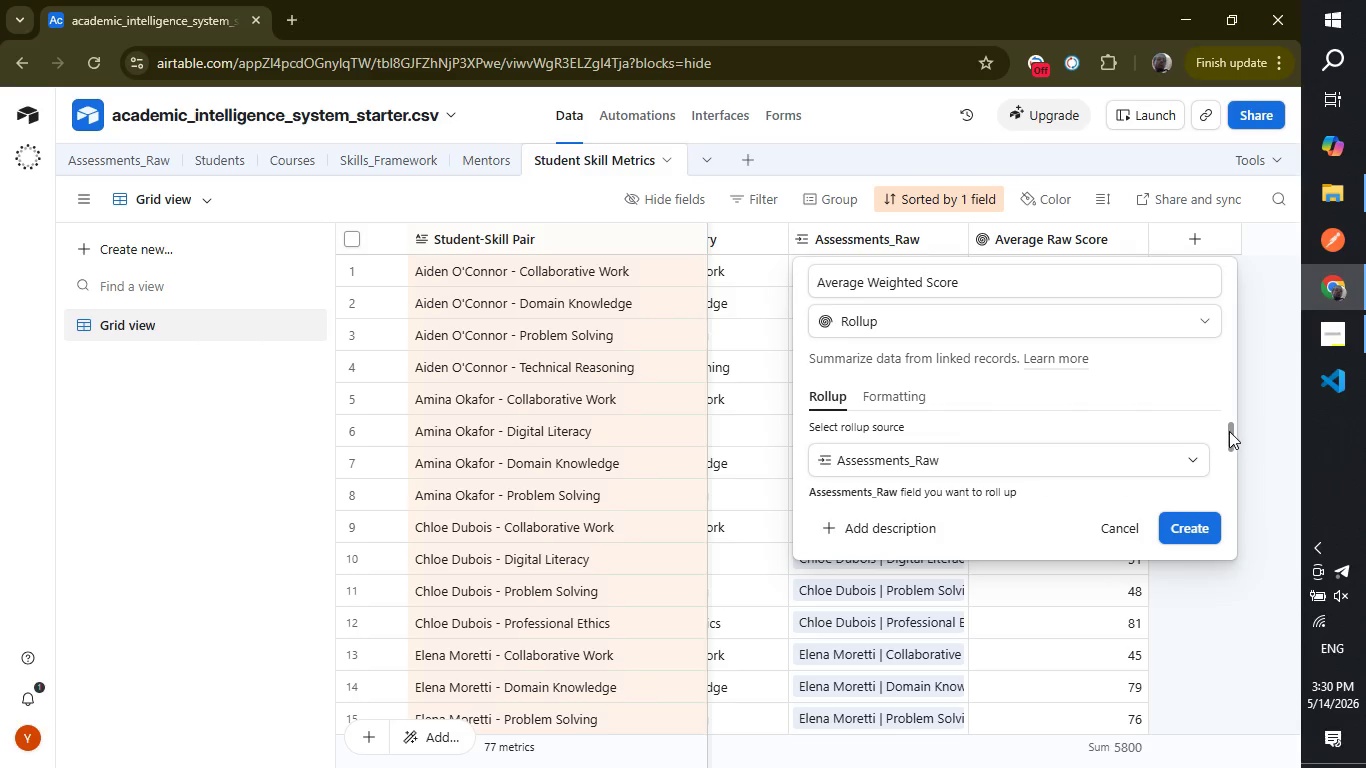 
left_click_drag(start_coordinate=[1230, 429], to_coordinate=[1228, 446])
 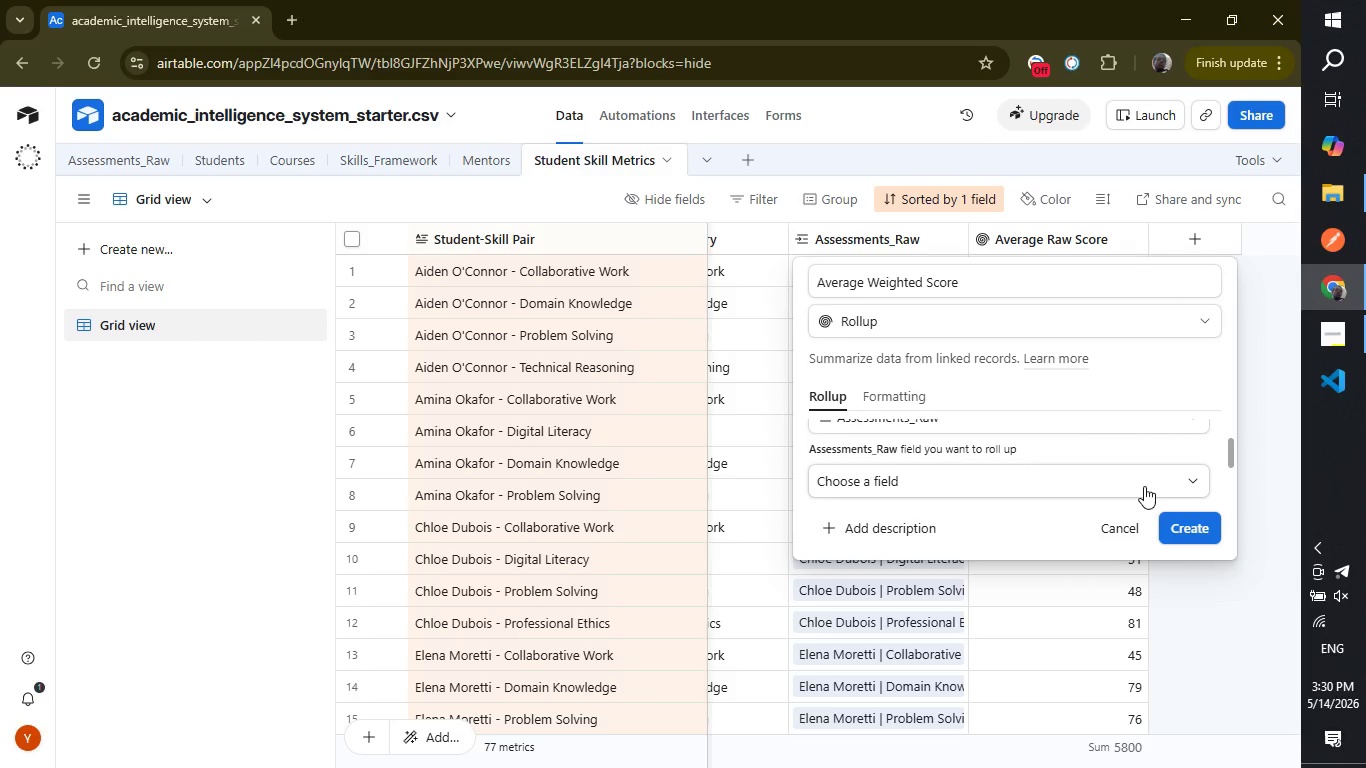 
left_click([1144, 486])
 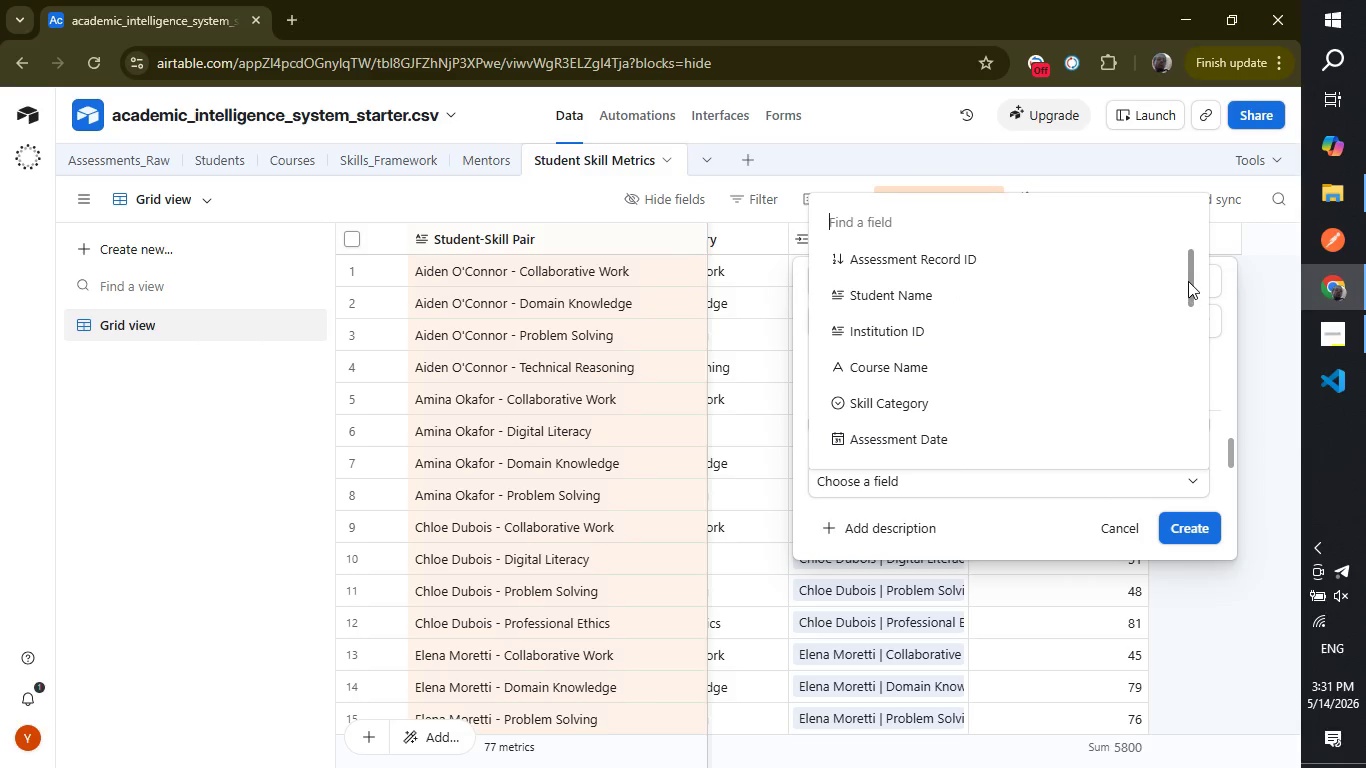 
left_click_drag(start_coordinate=[1189, 272], to_coordinate=[1187, 410])
 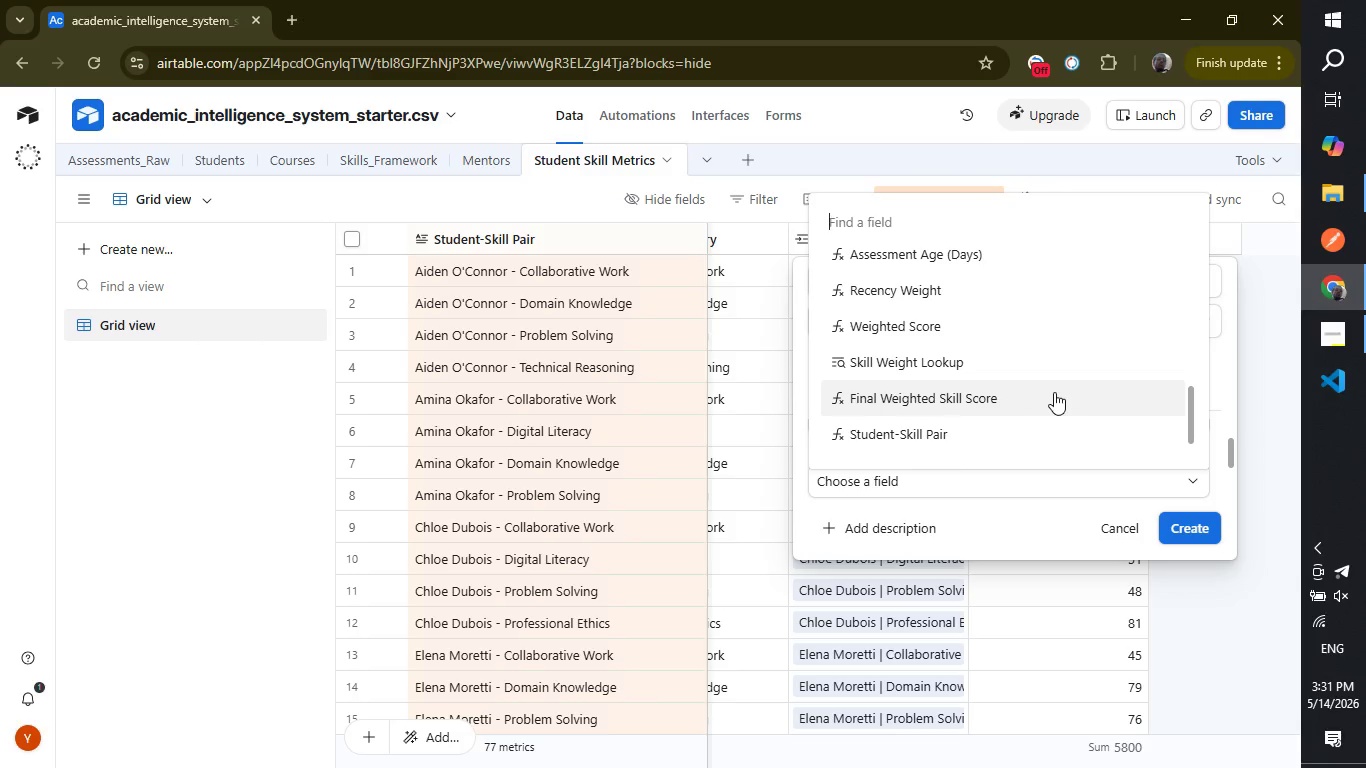 
left_click([1054, 392])
 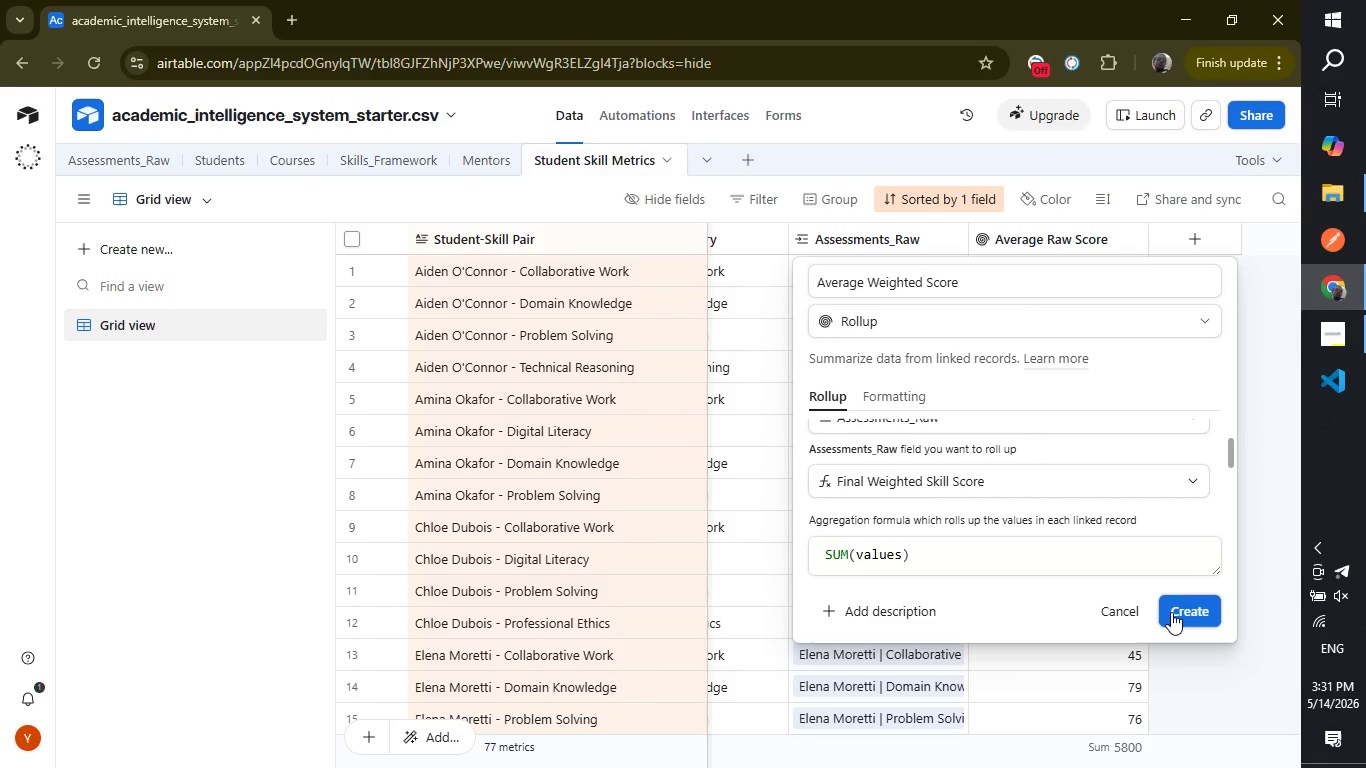 
left_click([1033, 575])
 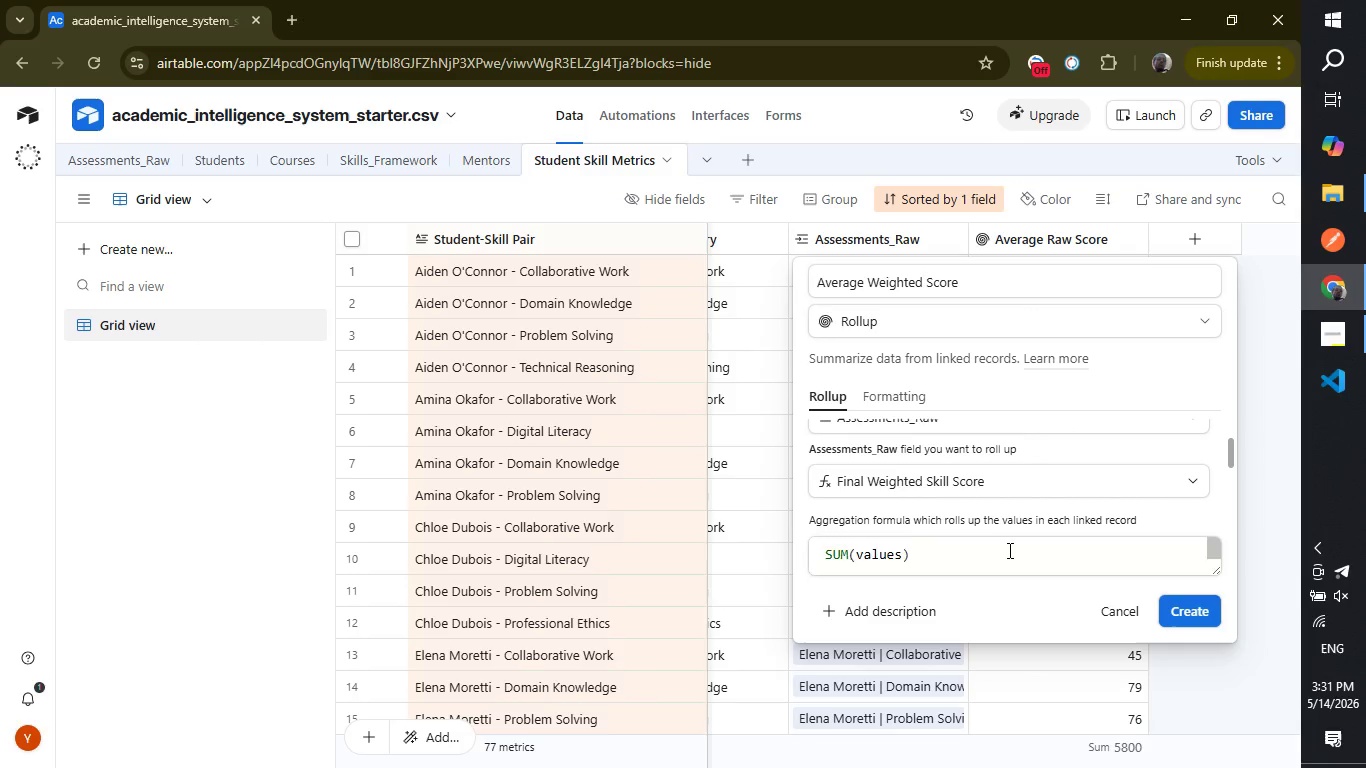 
double_click([1008, 550])
 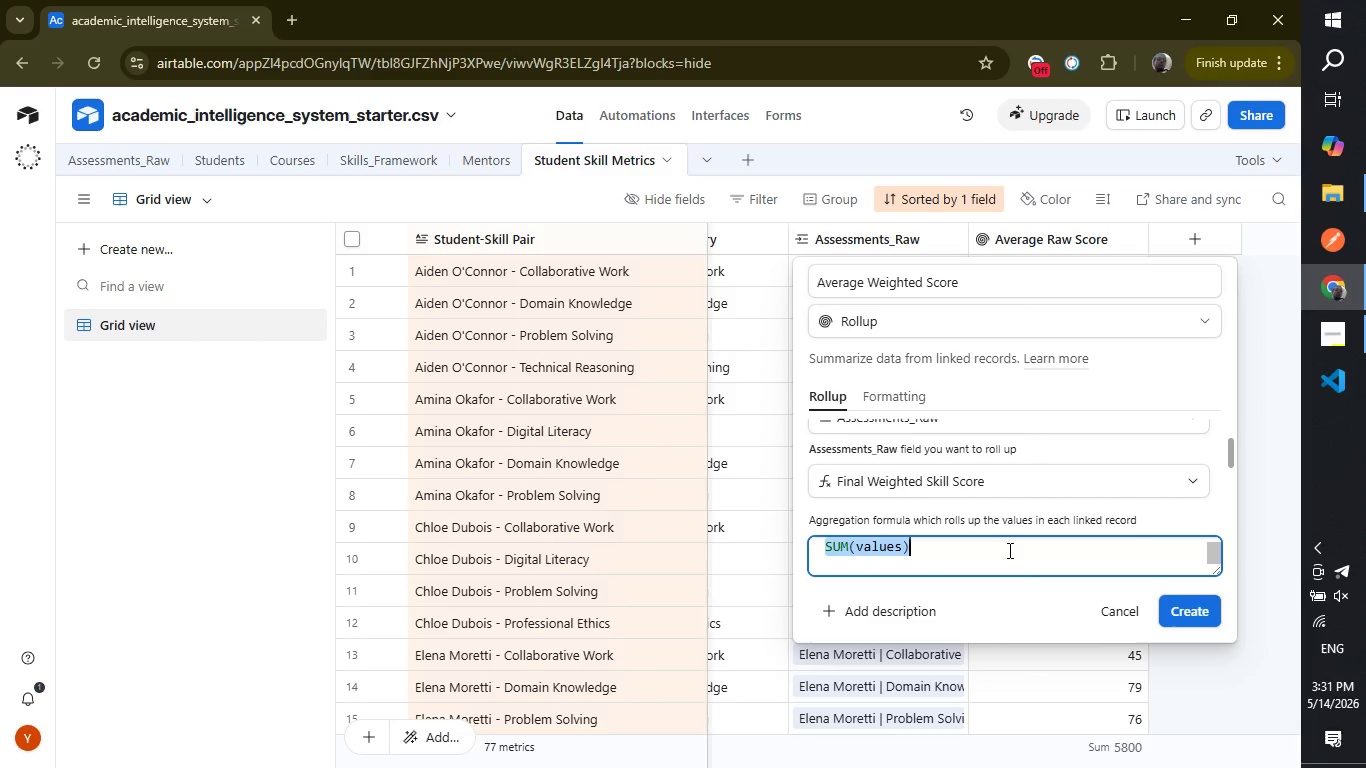 
triple_click([1008, 550])
 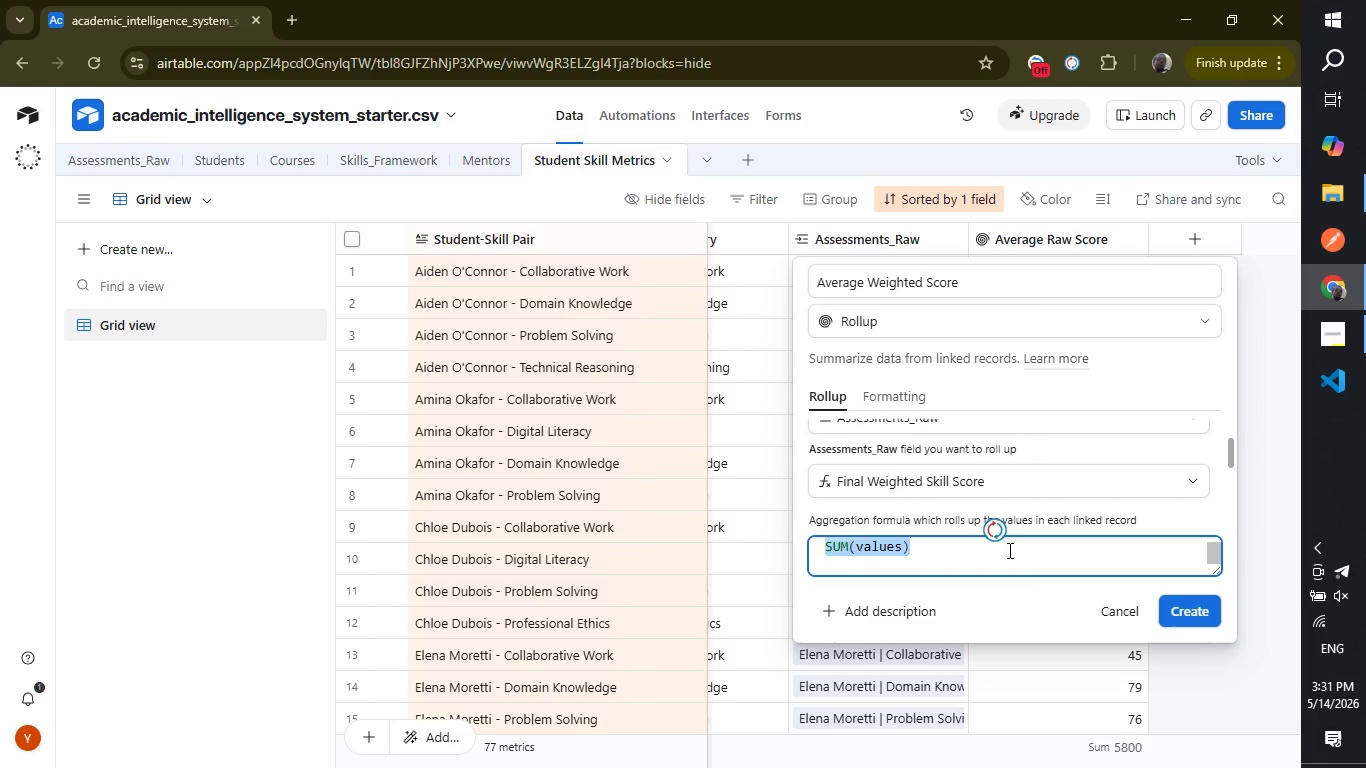 
type(avera)
 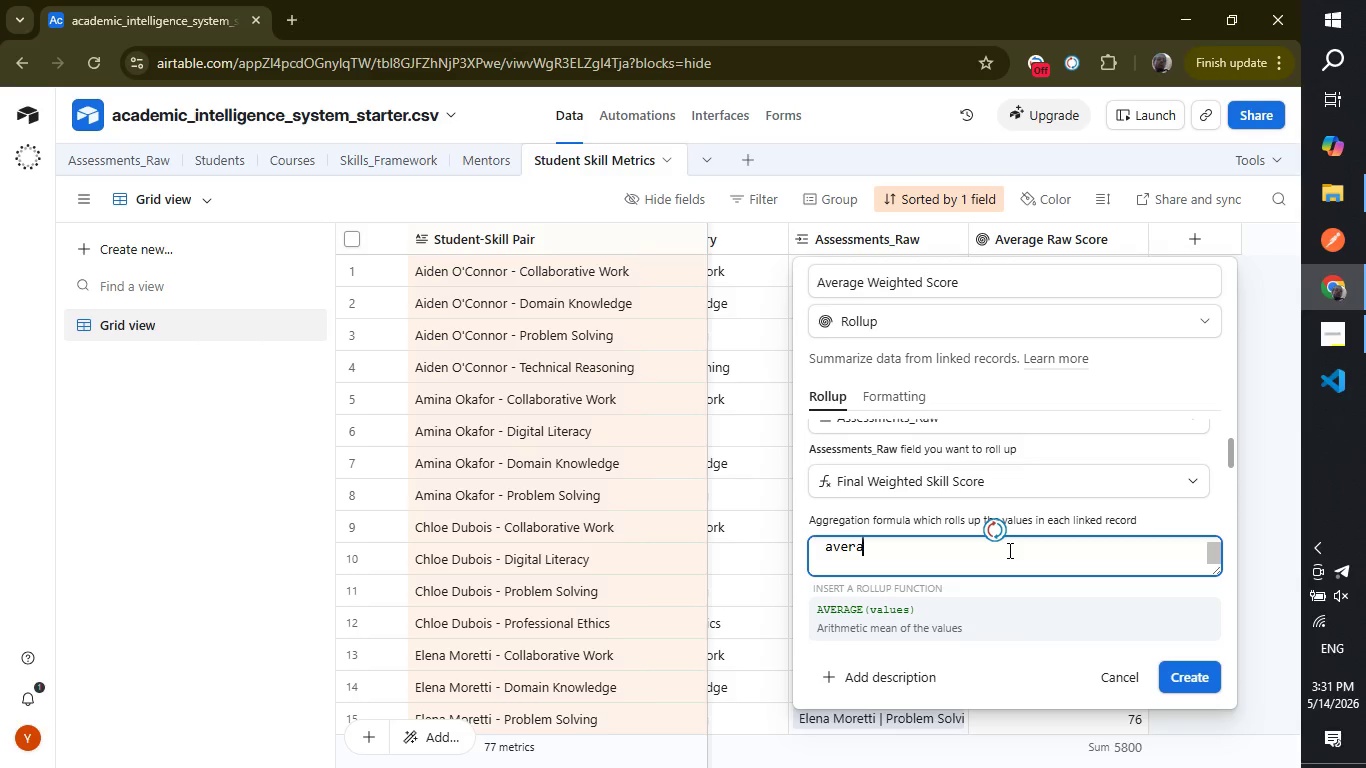 
key(Enter)
 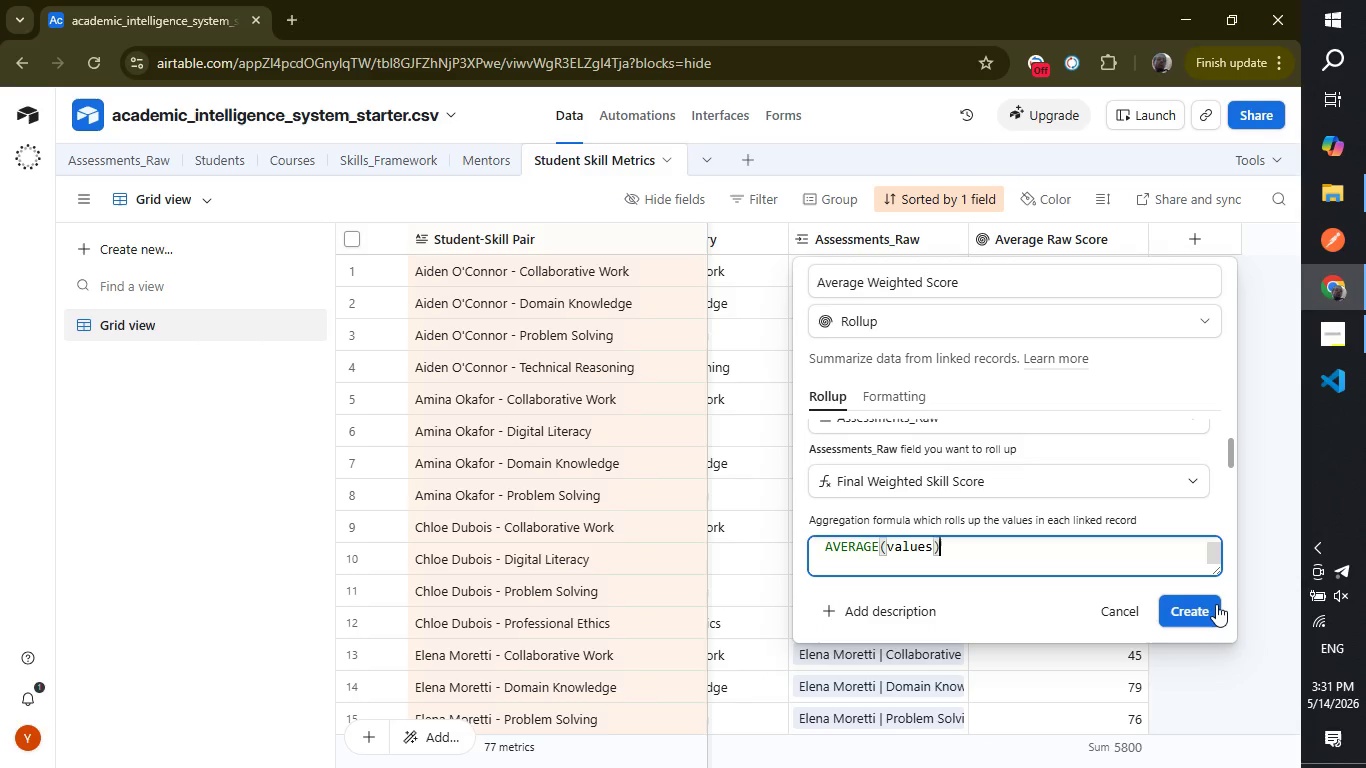 
left_click([1205, 607])
 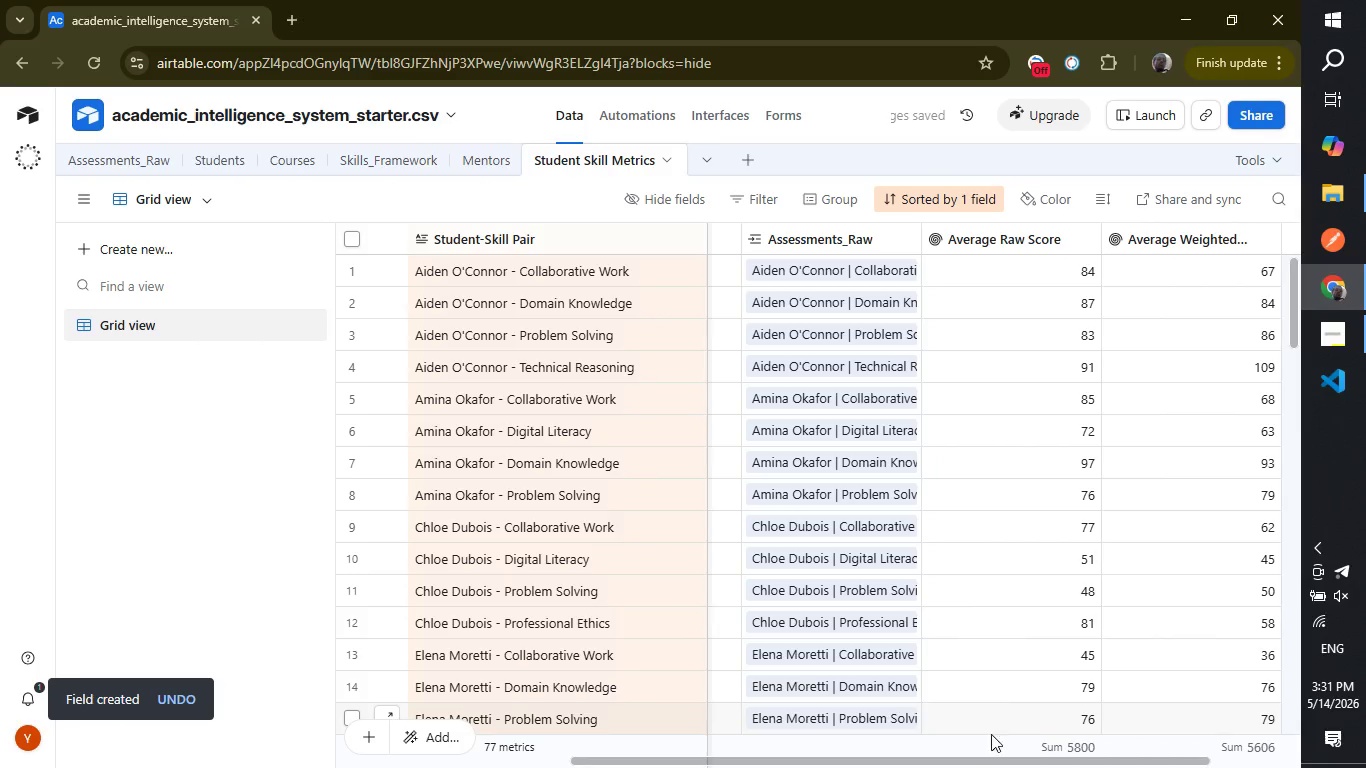 
left_click_drag(start_coordinate=[985, 754], to_coordinate=[1033, 747])
 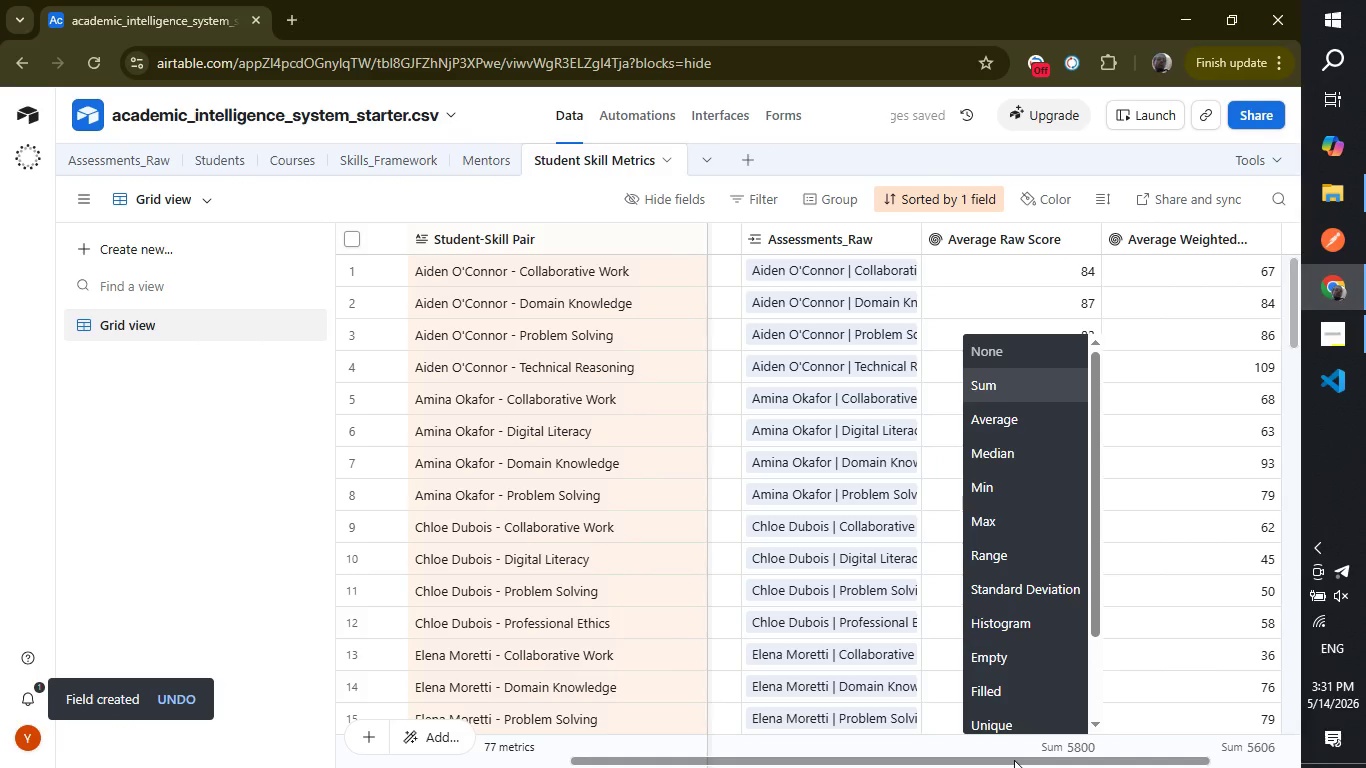 
left_click_drag(start_coordinate=[1014, 760], to_coordinate=[1103, 752])
 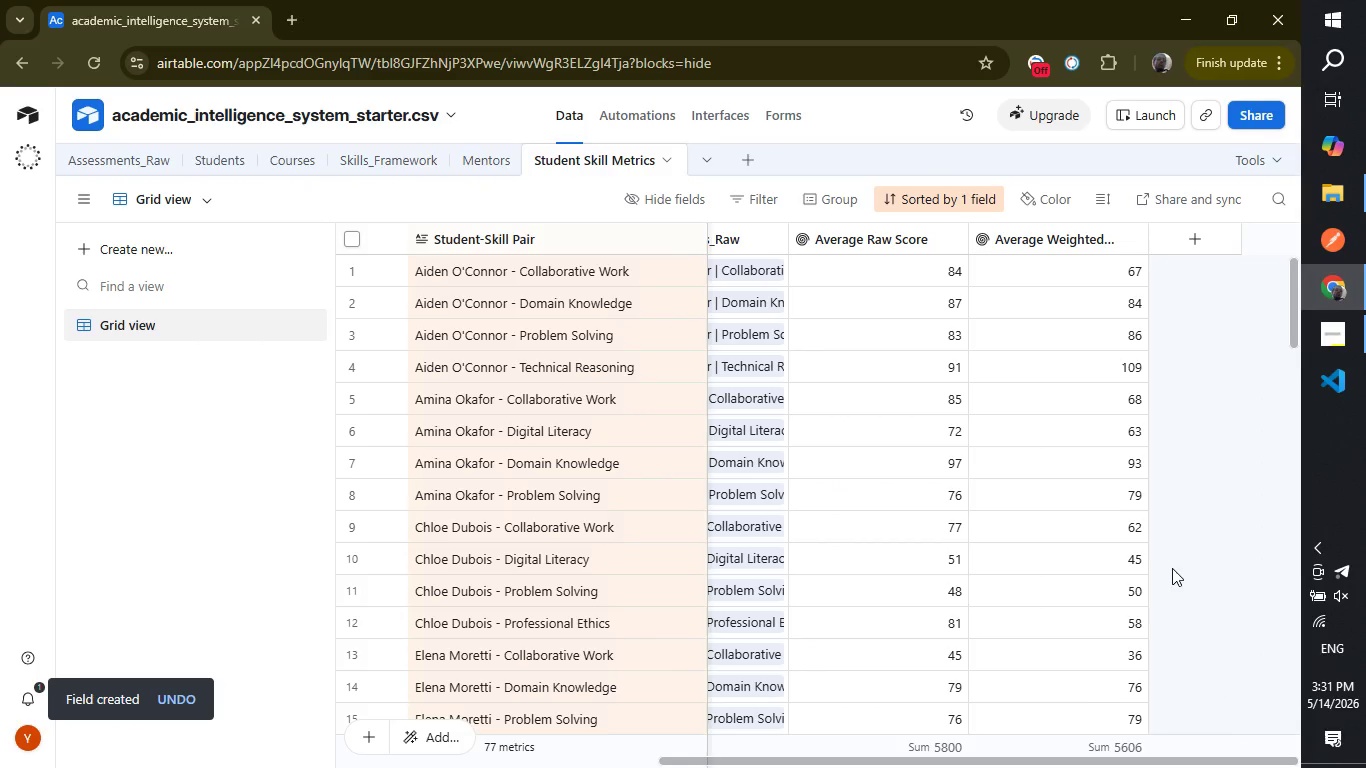 
left_click([1184, 568])
 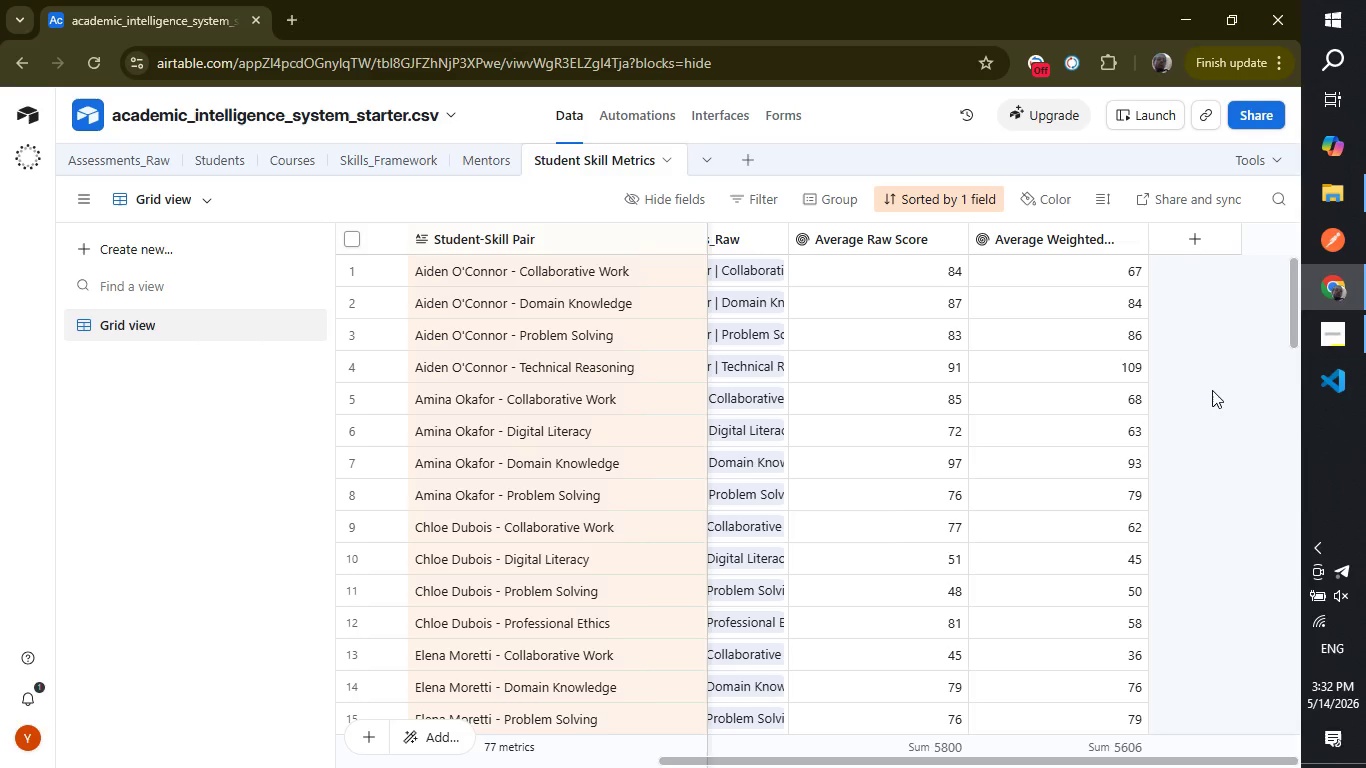 
wait(58.0)
 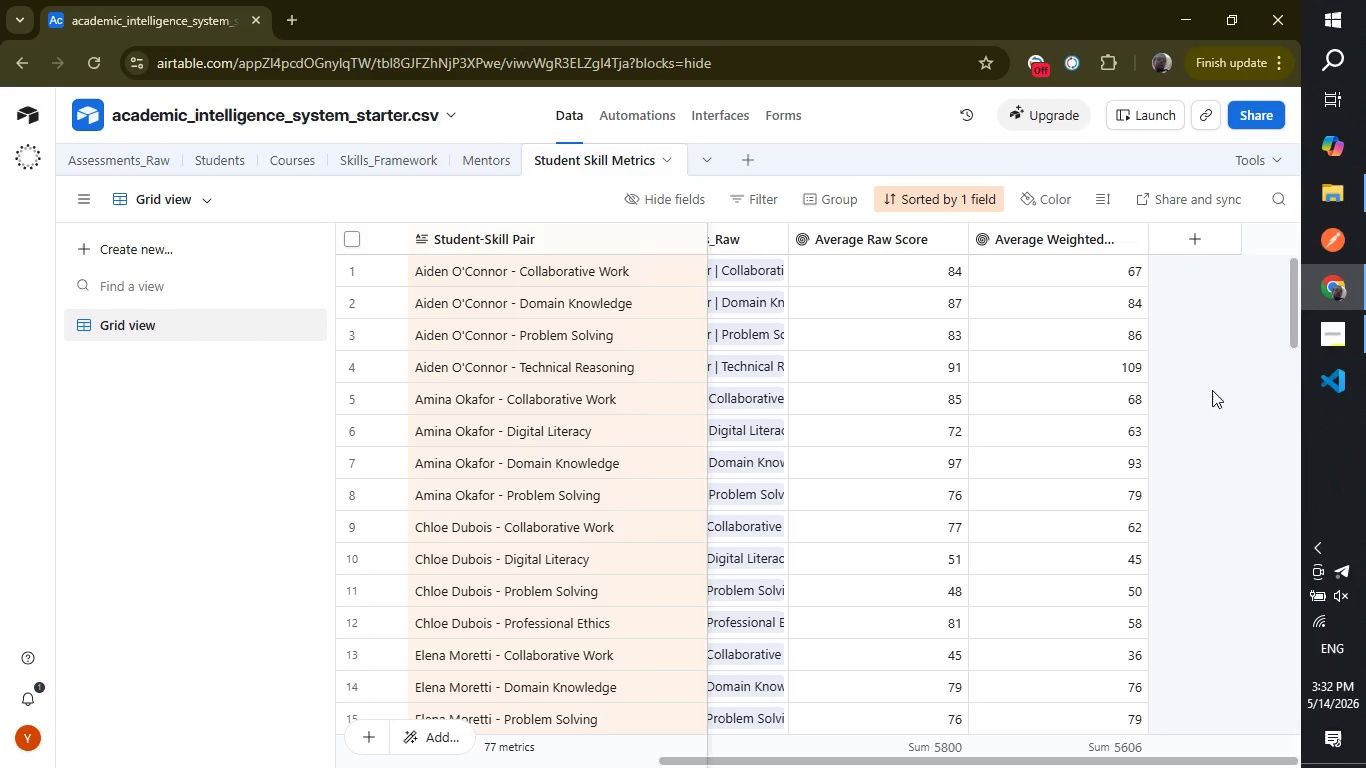 
left_click_drag(start_coordinate=[1144, 232], to_coordinate=[1173, 232])
 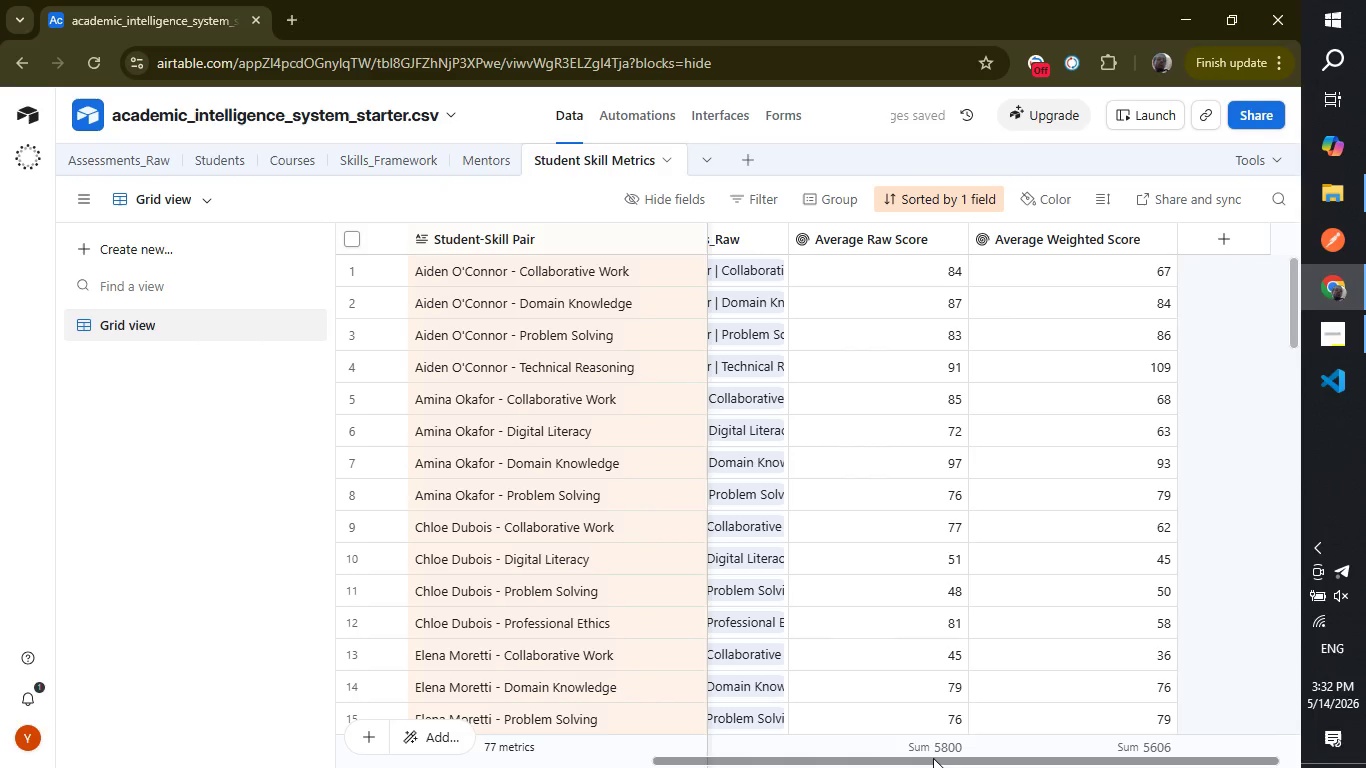 
left_click_drag(start_coordinate=[933, 757], to_coordinate=[1000, 760])
 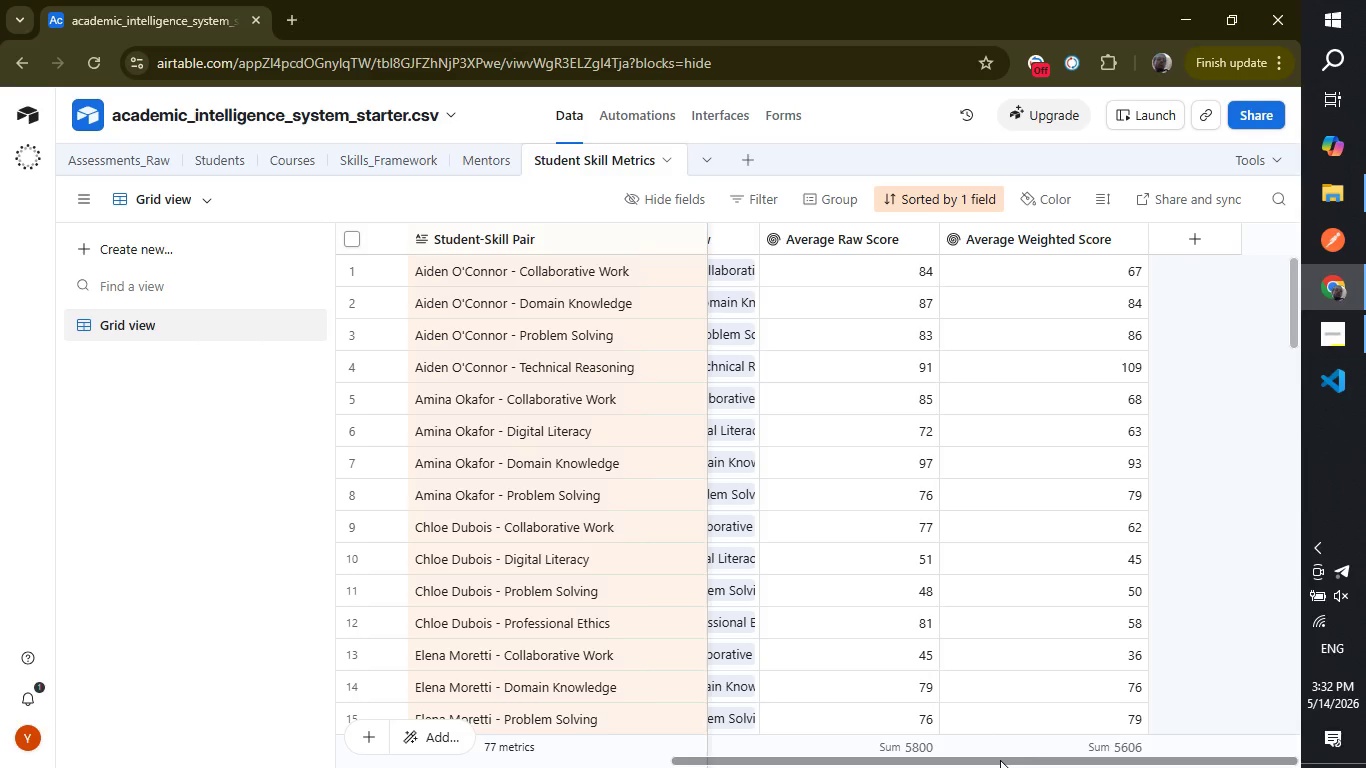 
wait(30.34)
 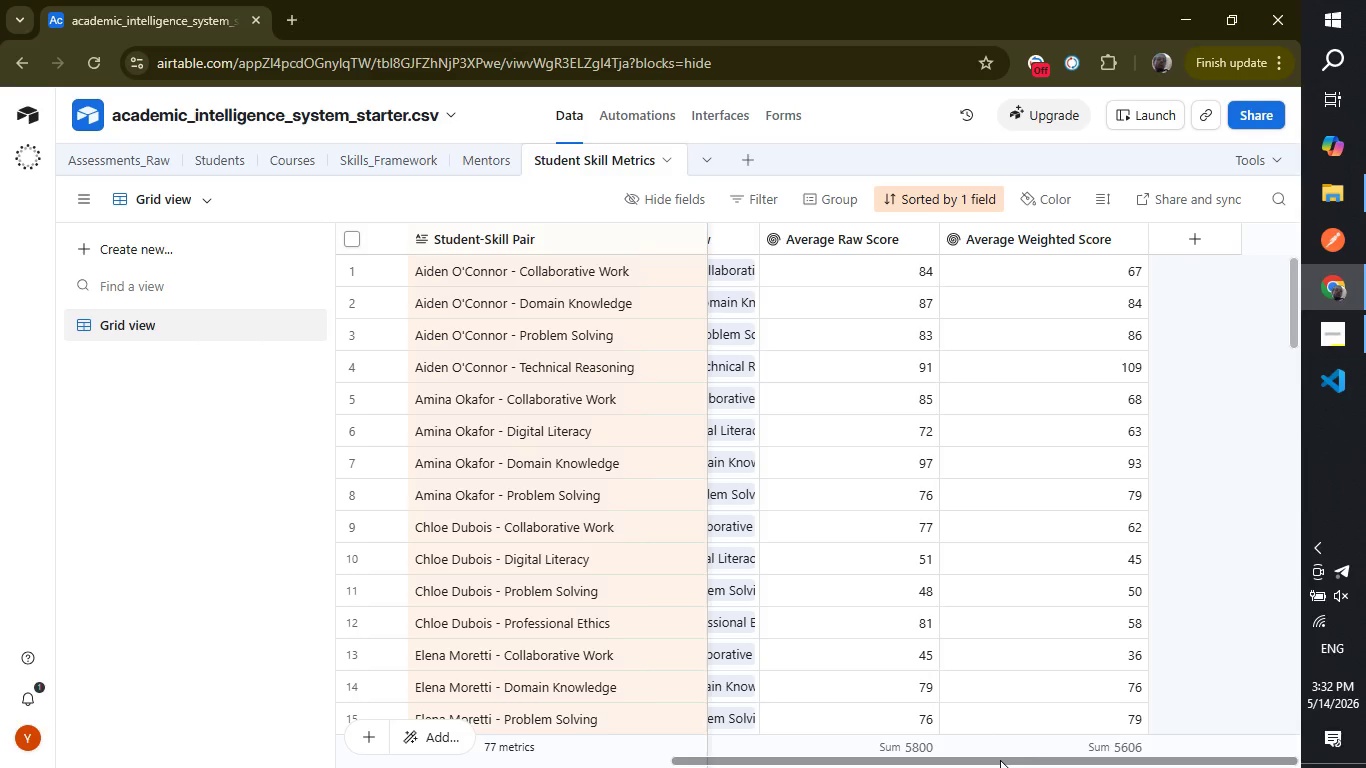 
left_click_drag(start_coordinate=[1023, 758], to_coordinate=[900, 761])
 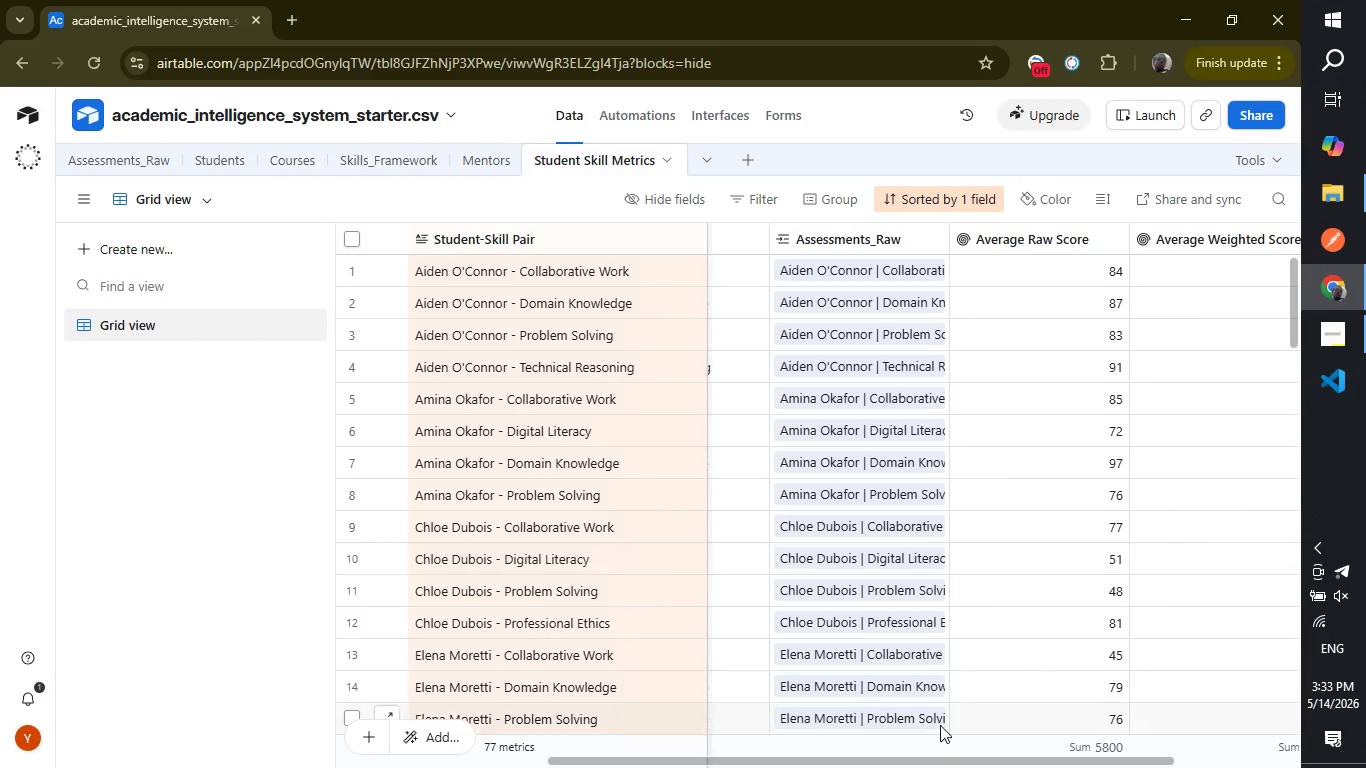 
wait(5.02)
 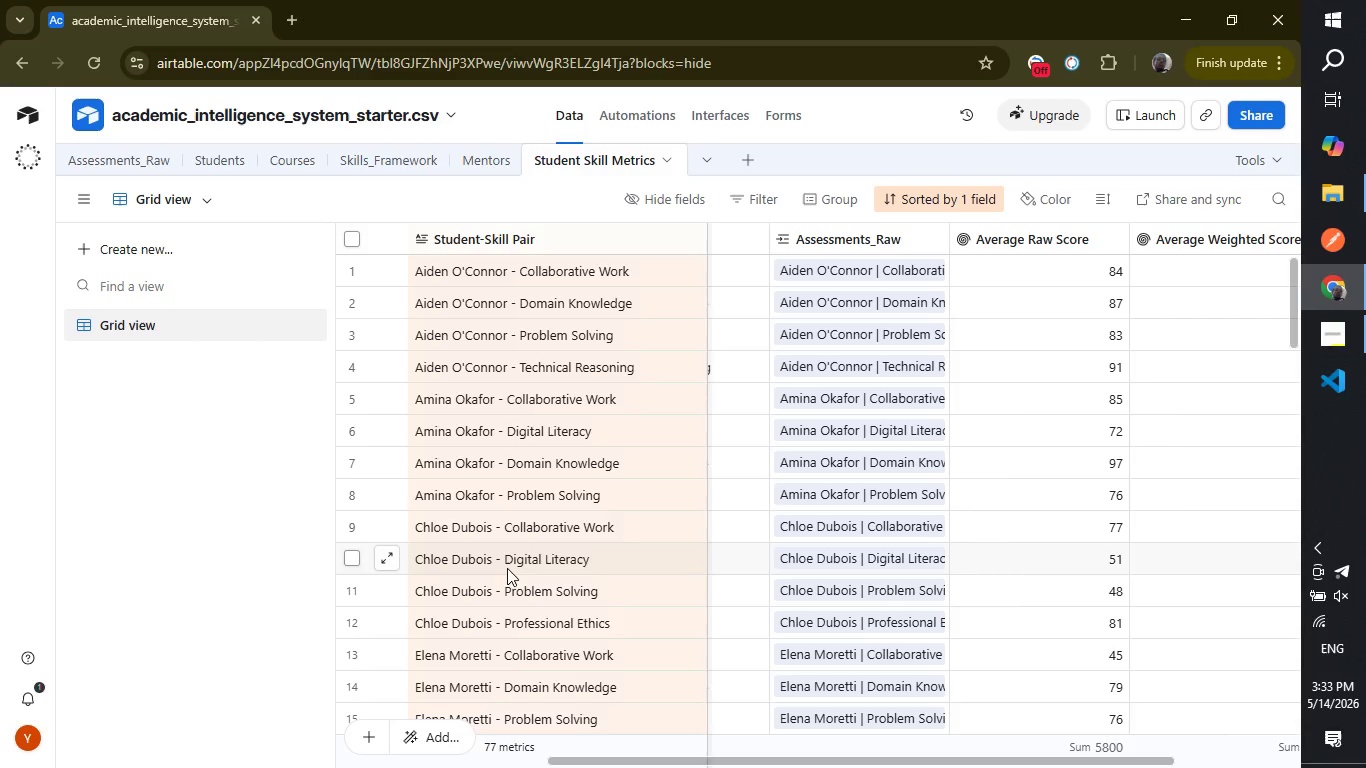 
left_click_drag(start_coordinate=[927, 757], to_coordinate=[1075, 730])
 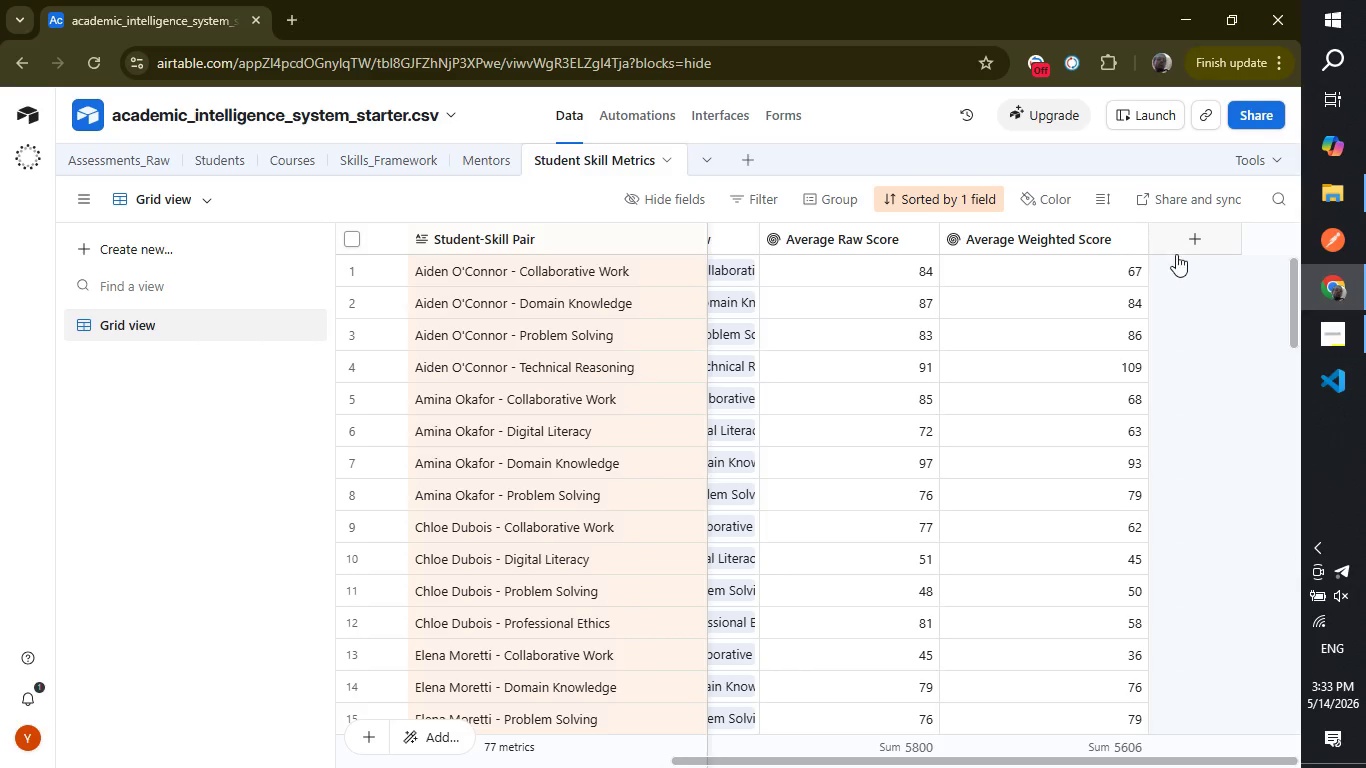 
left_click([1184, 253])
 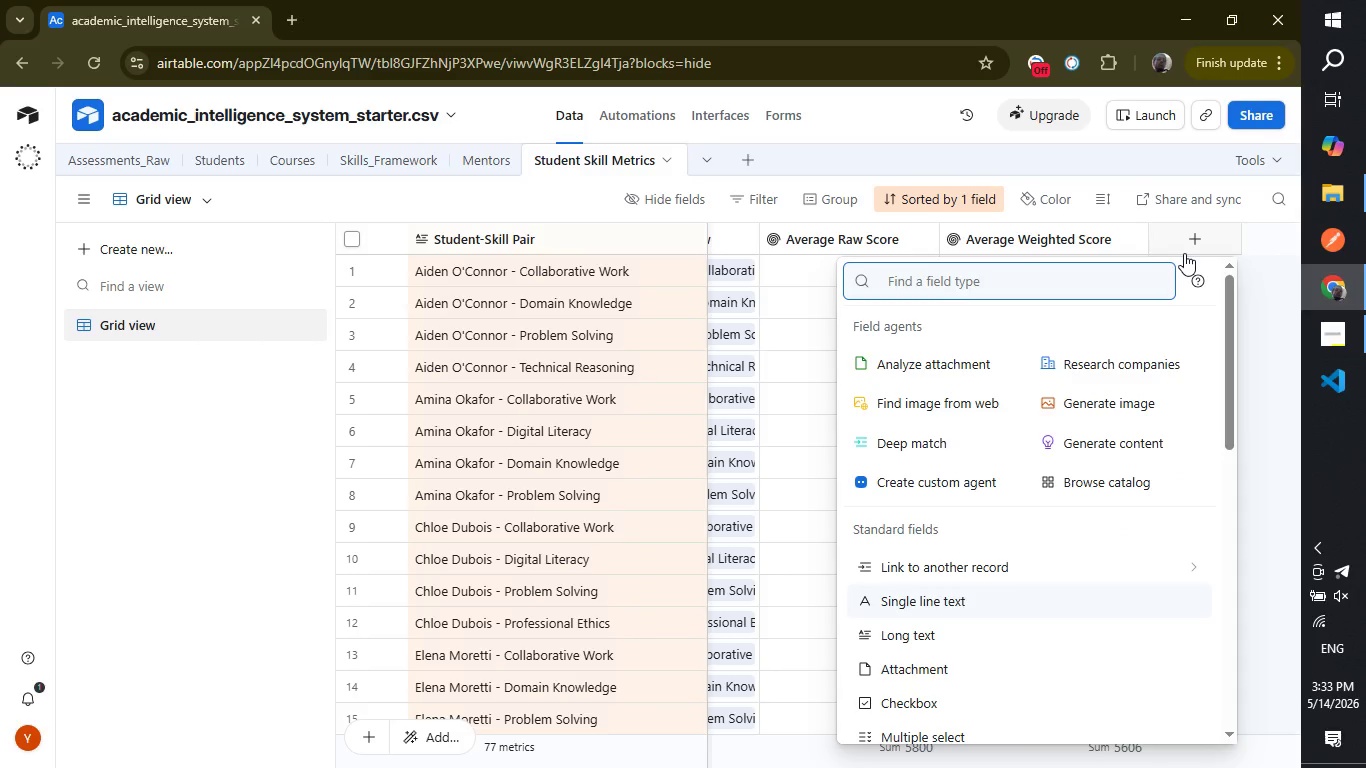 
type(as)
key(Backspace)
key(Backspace)
type(count)
 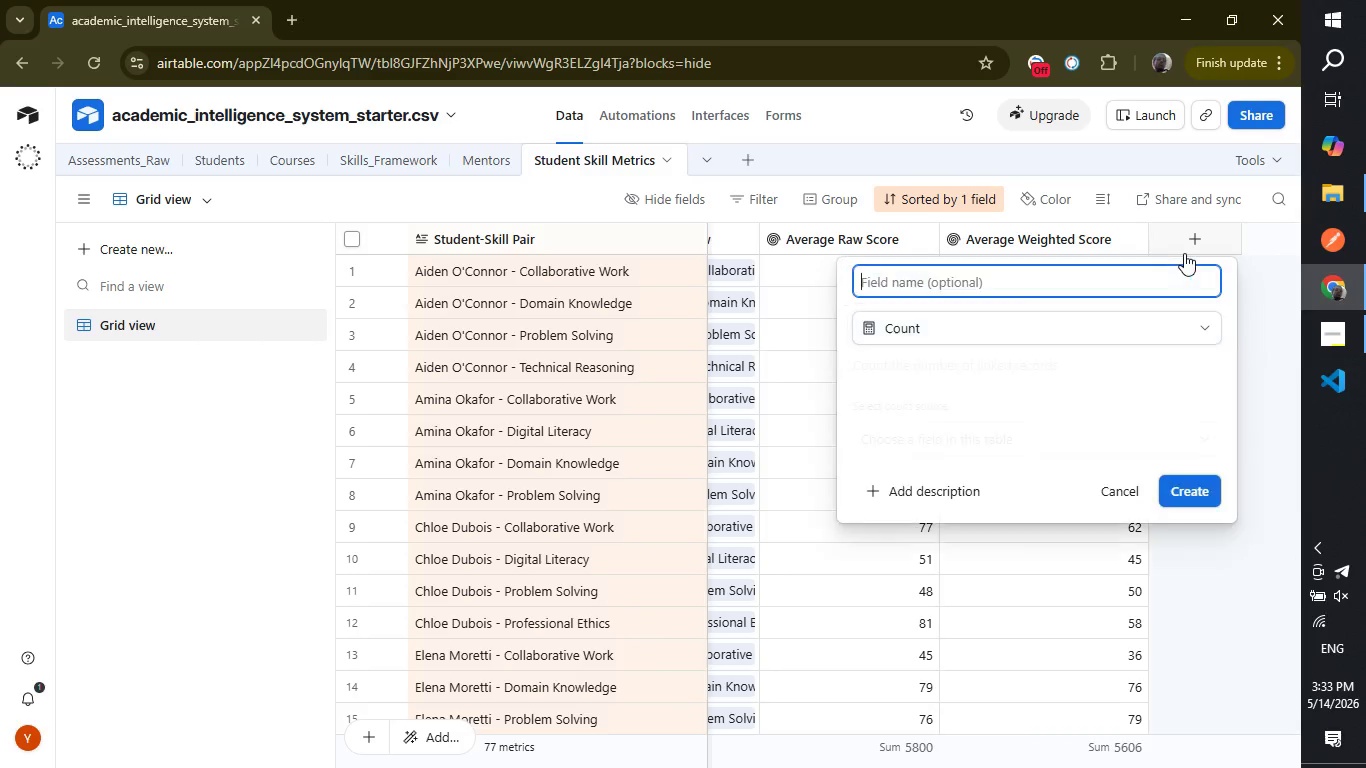 
key(Enter)
 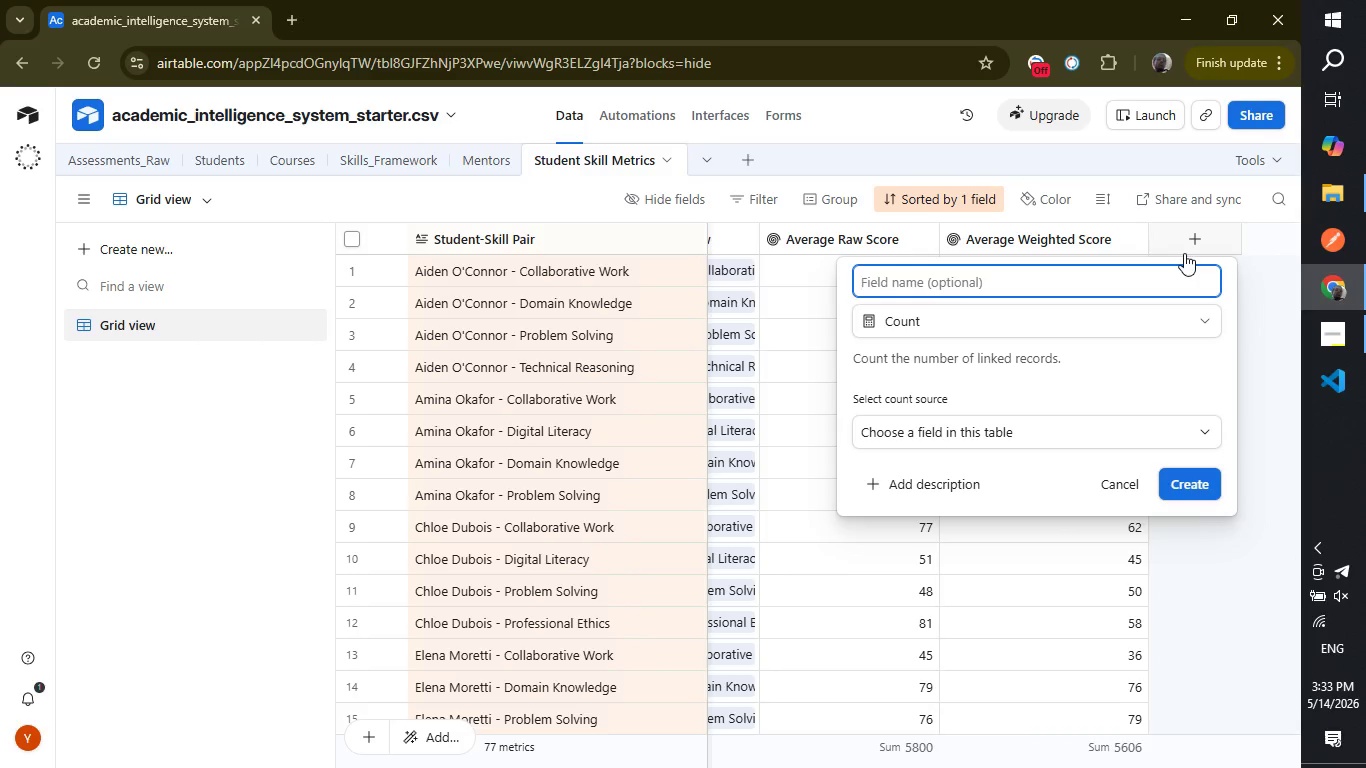 
type(Assessment Count)
 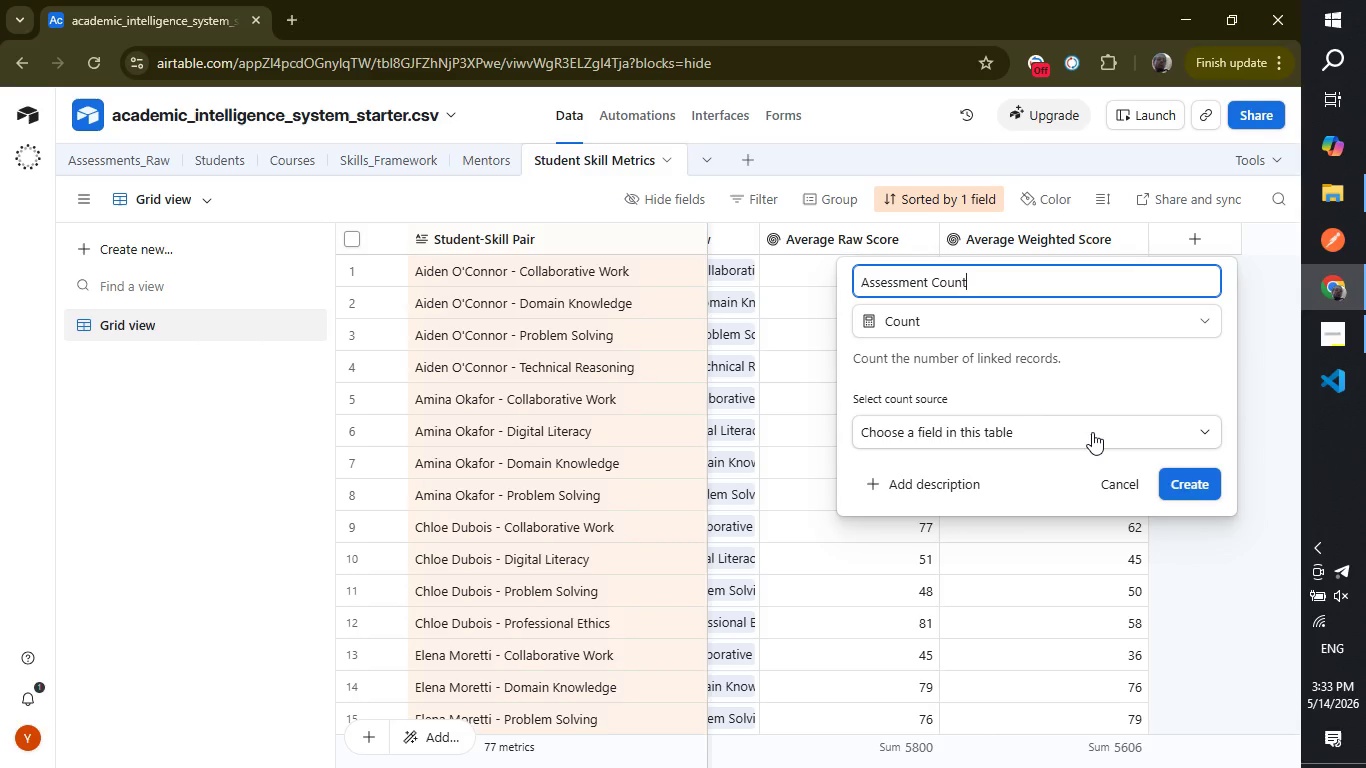 
left_click([1092, 432])
 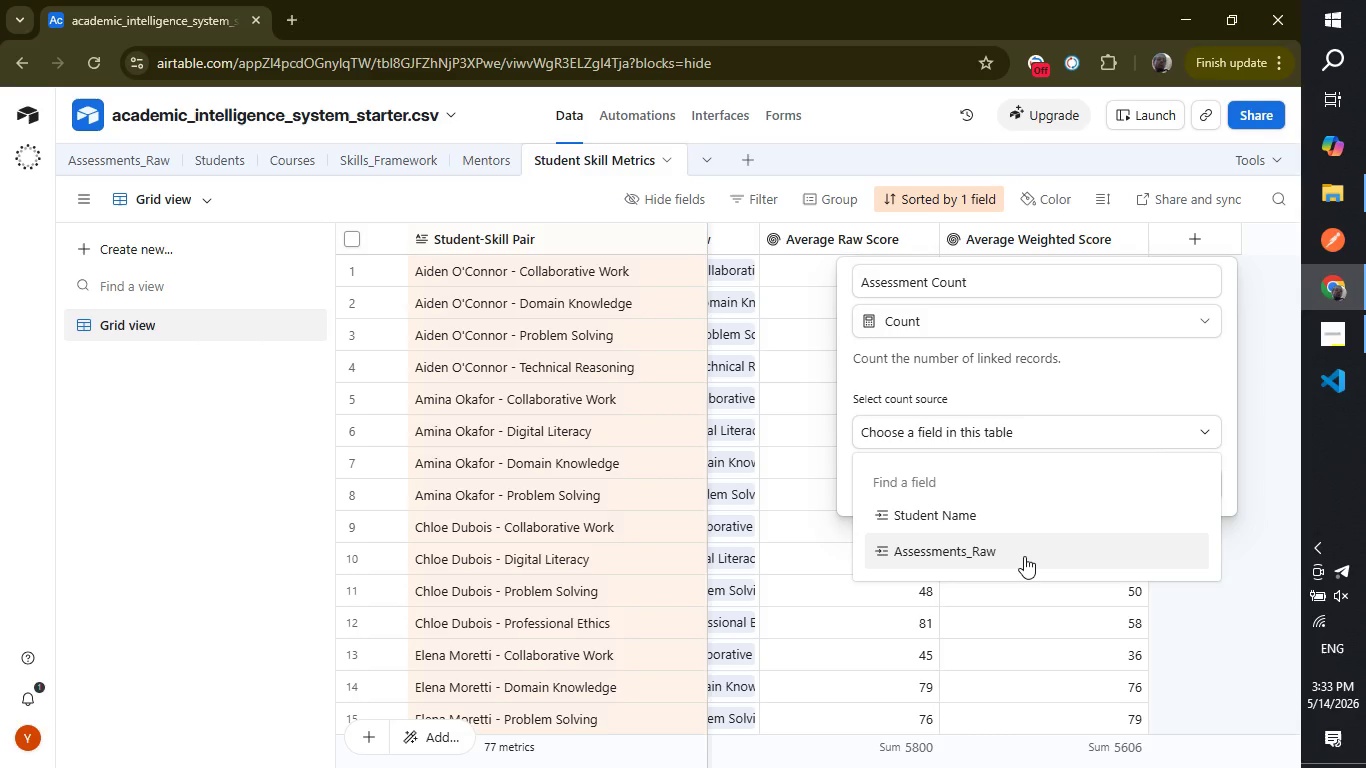 
left_click([1024, 556])
 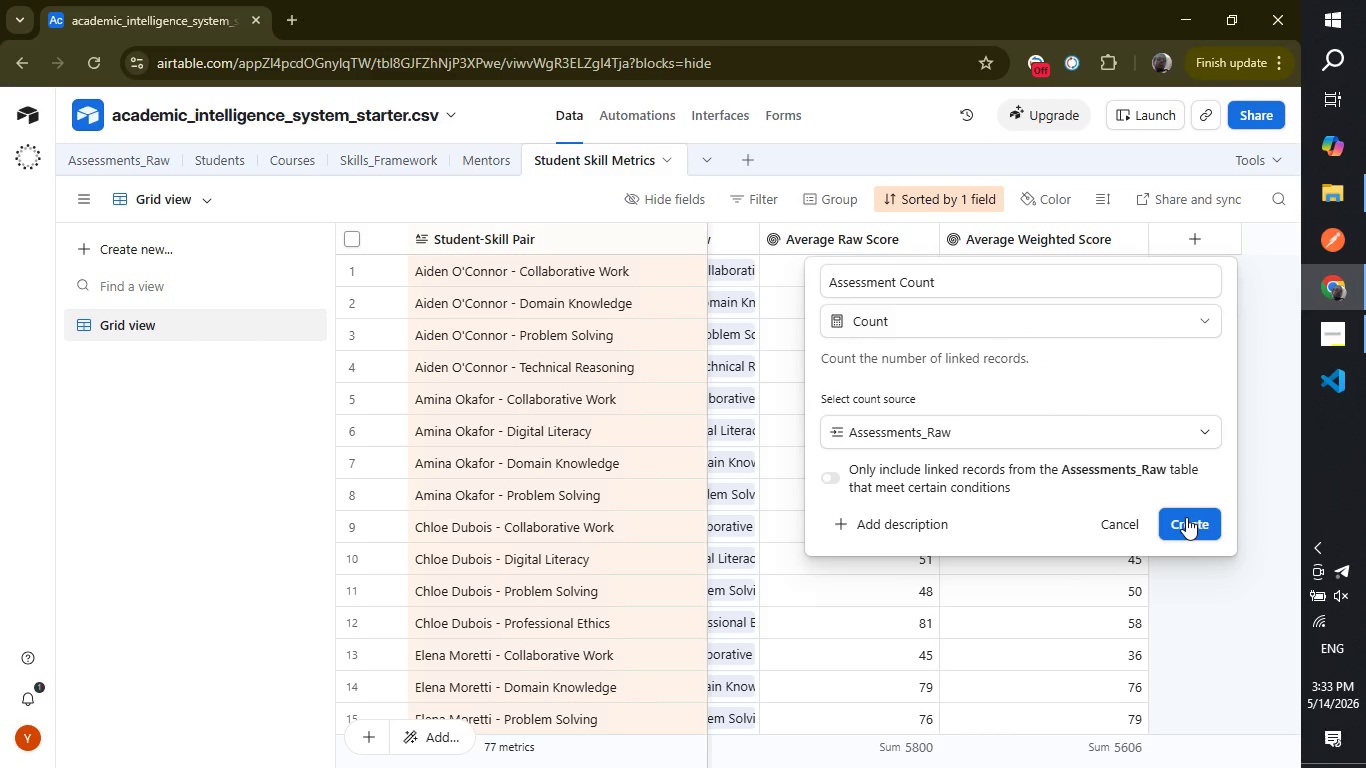 
left_click([1186, 517])
 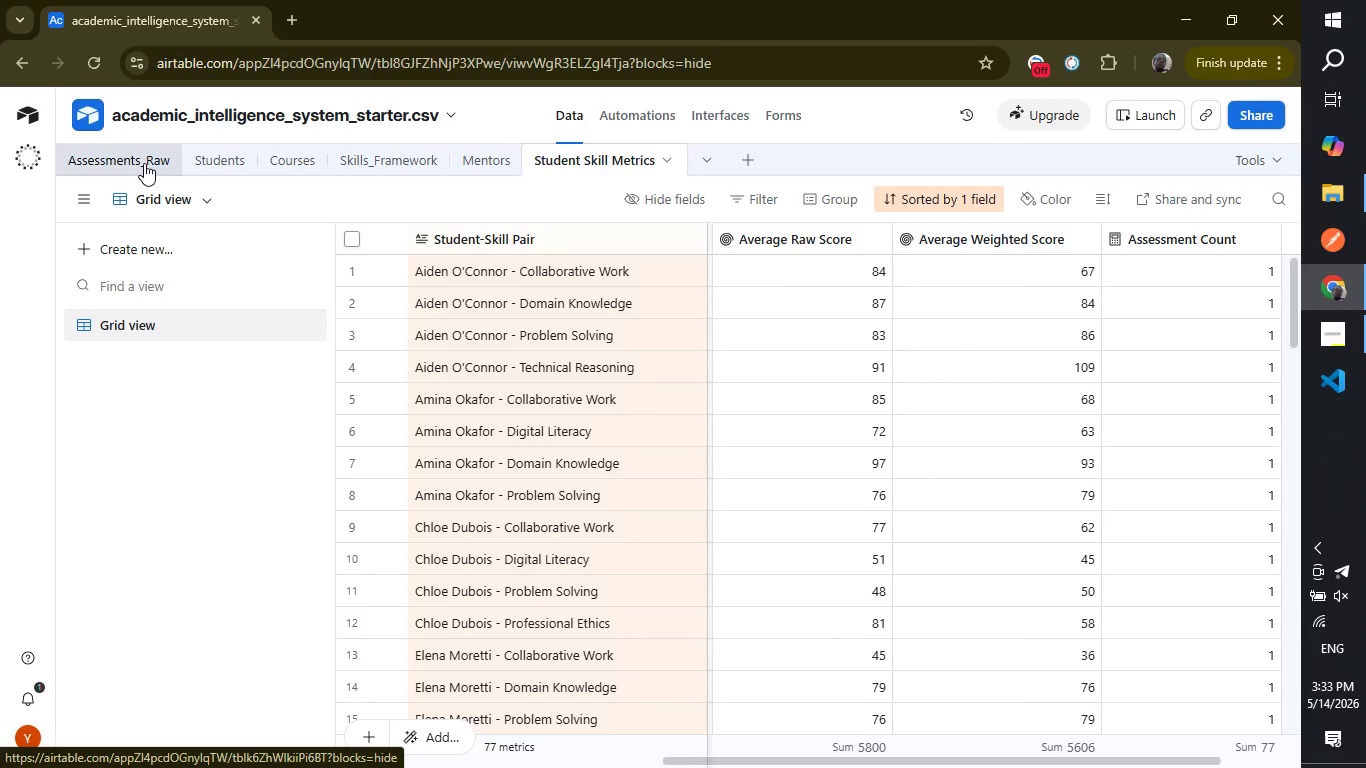 
wait(34.52)
 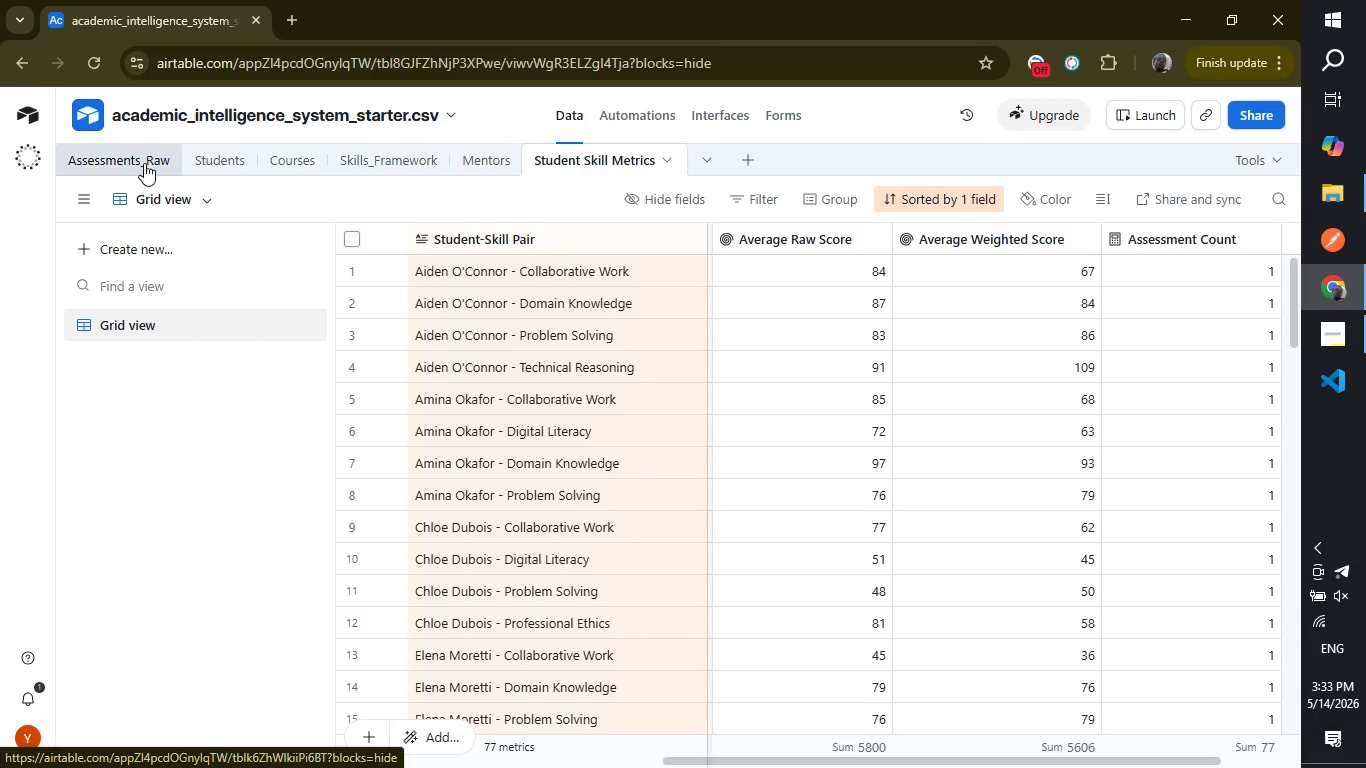 
left_click_drag(start_coordinate=[790, 761], to_coordinate=[997, 750])
 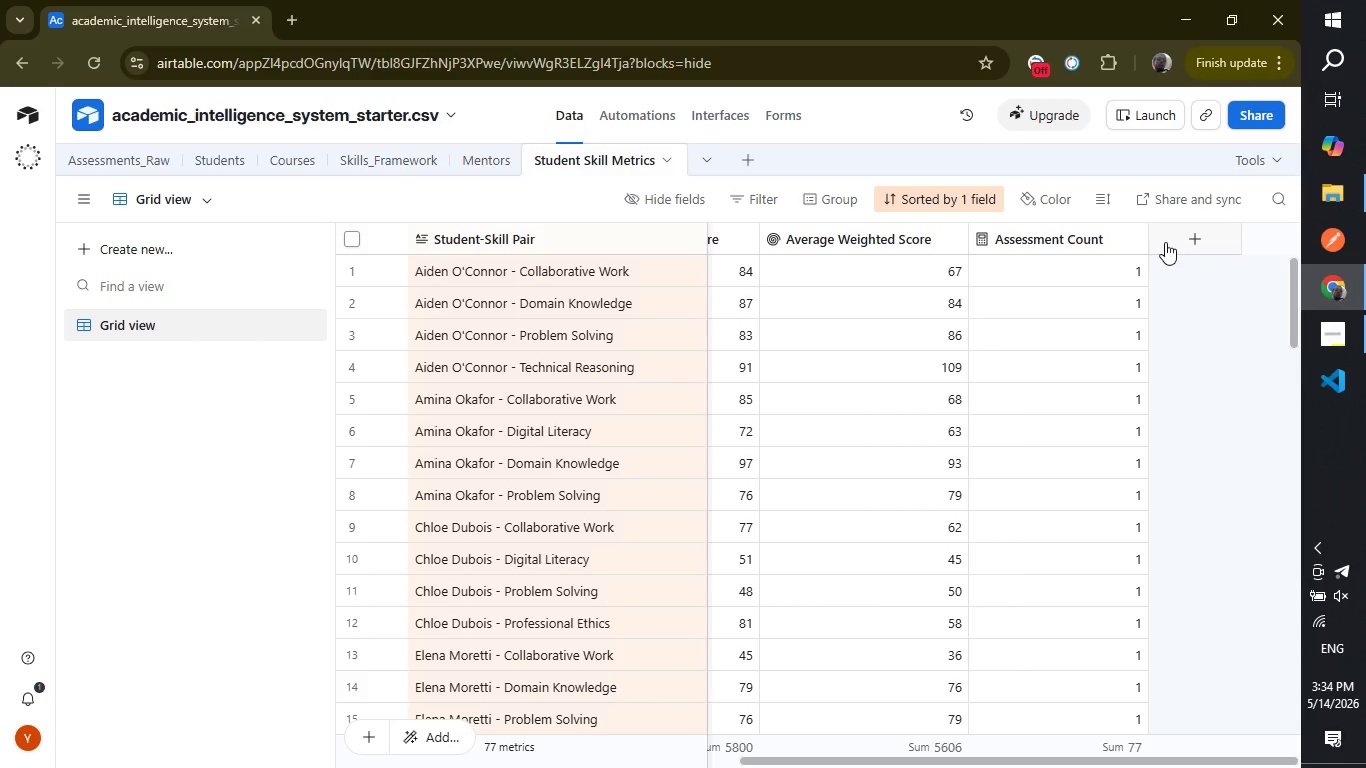 
left_click([1166, 242])
 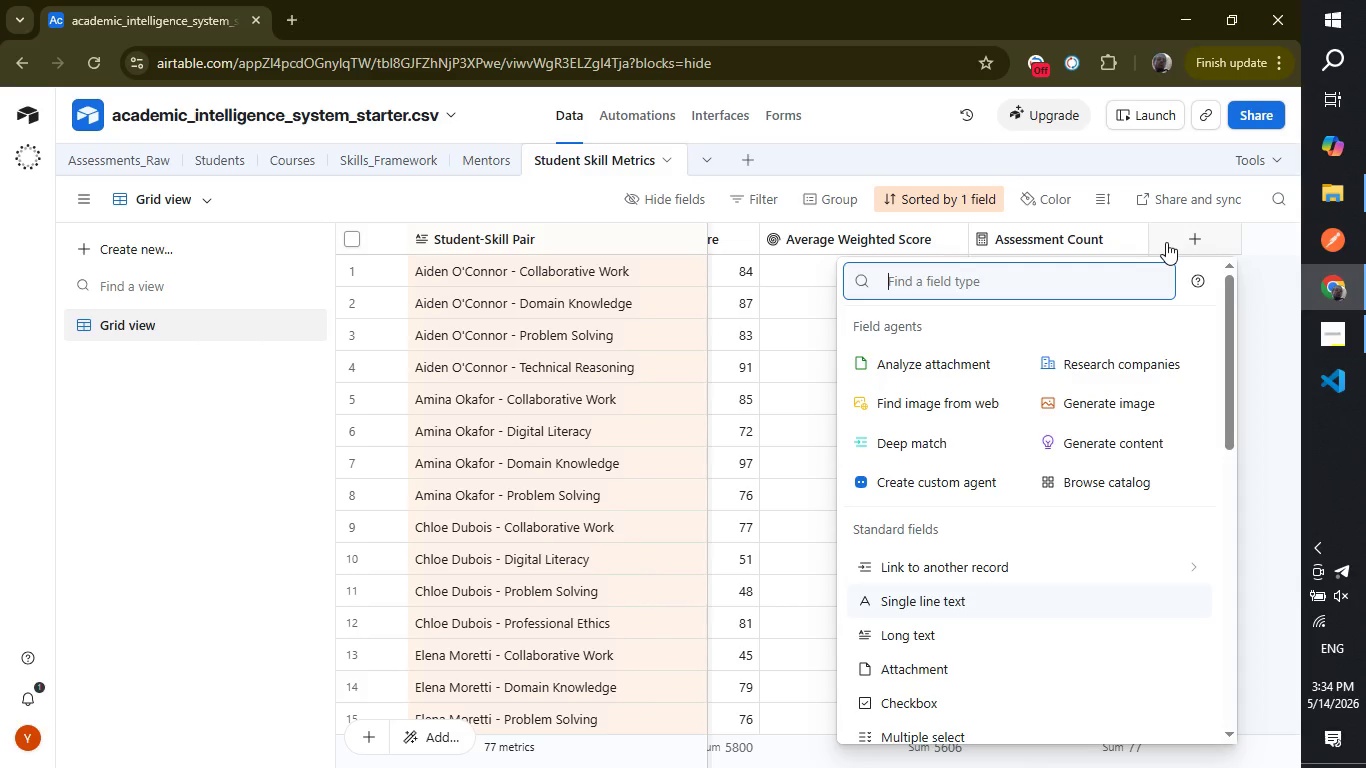 
type(roll)
 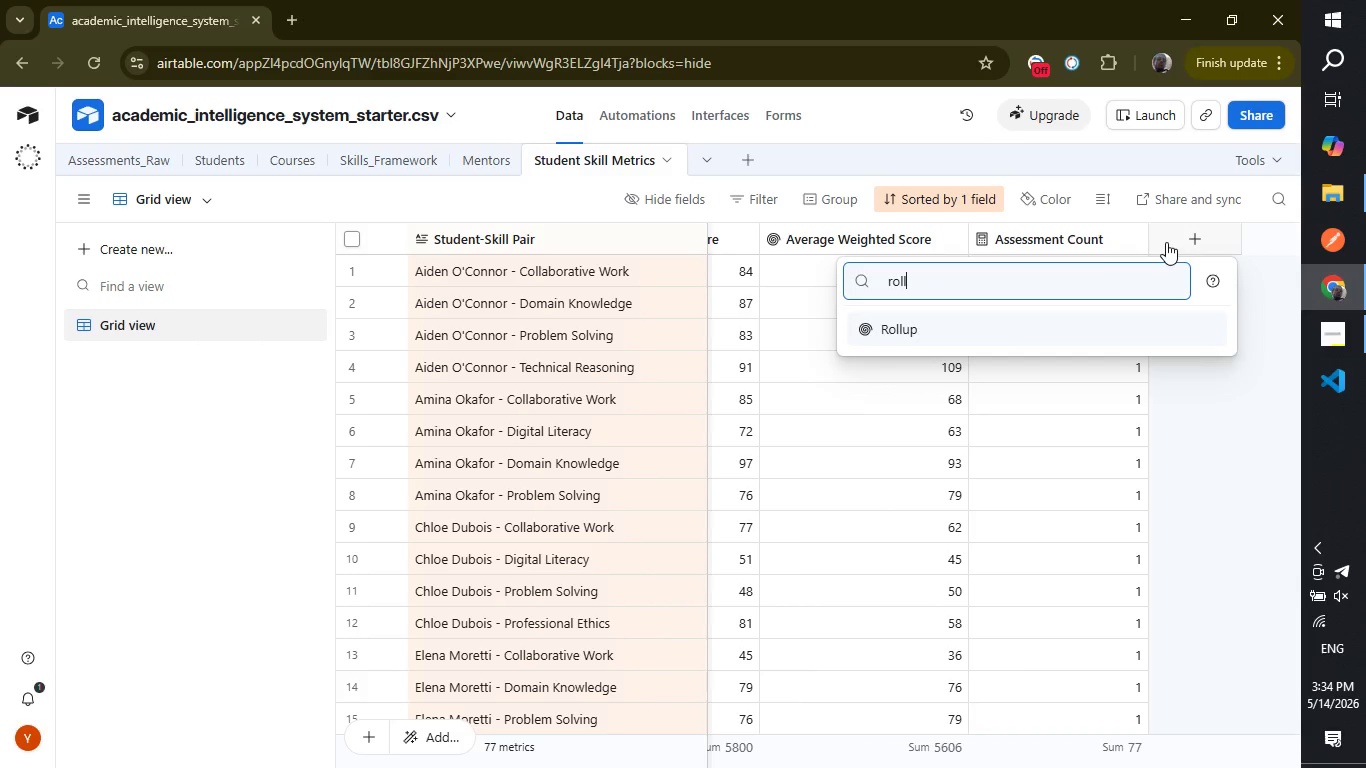 
key(Enter)
 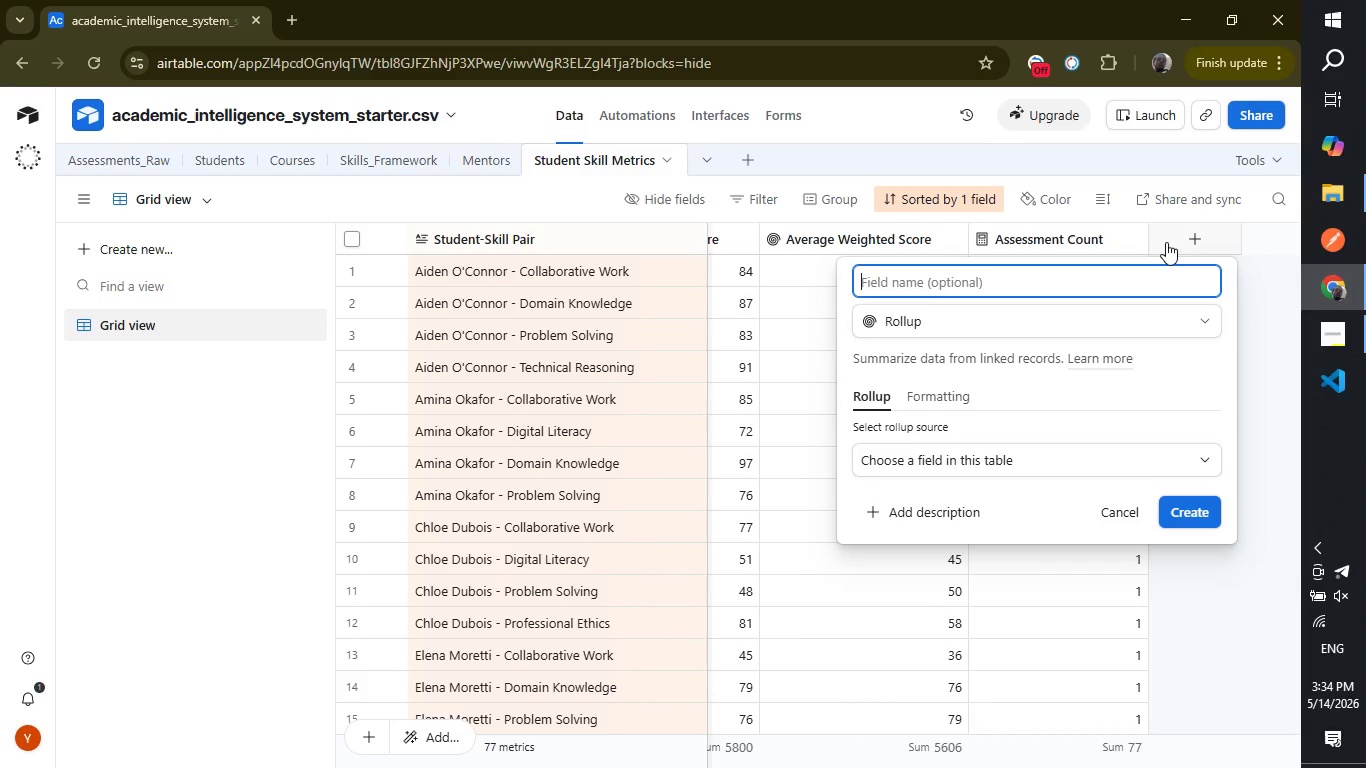 
type(Latest Assessment Date)
 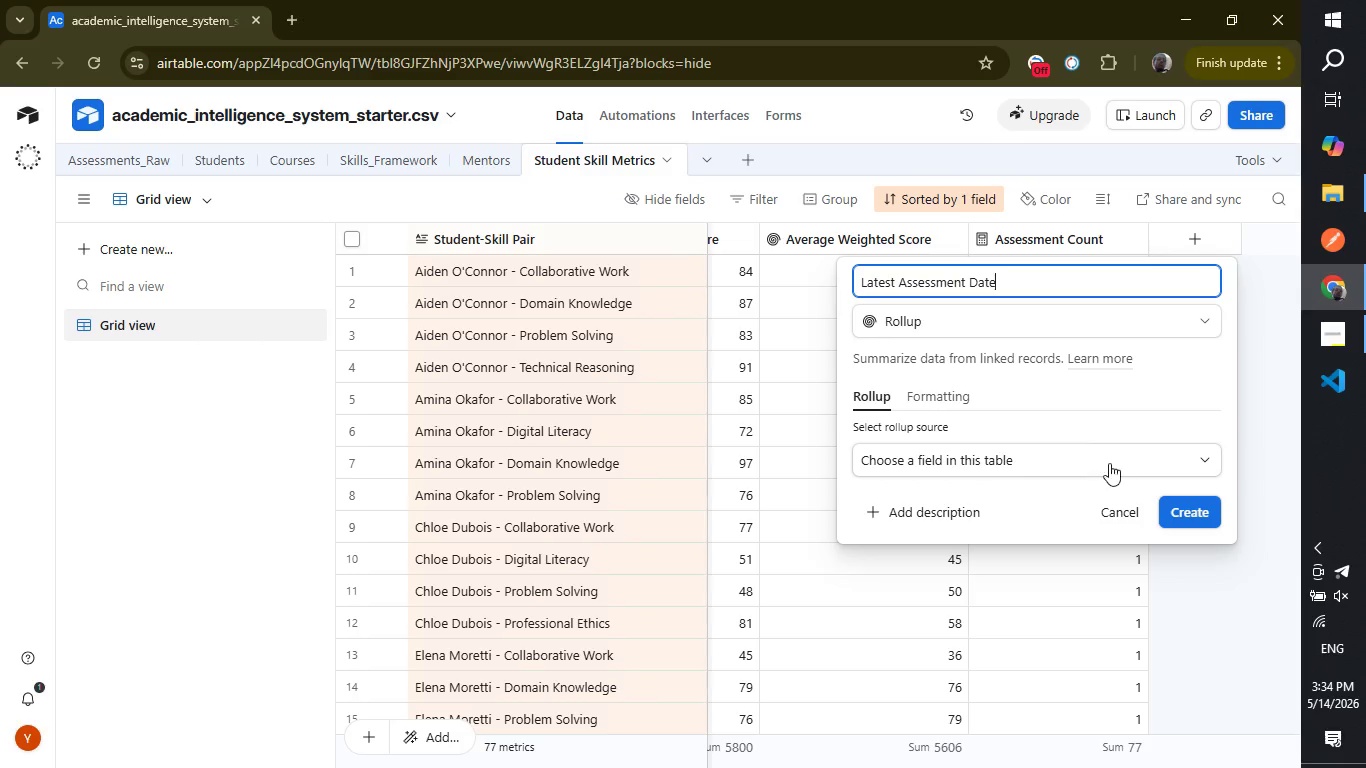 
left_click([1109, 470])
 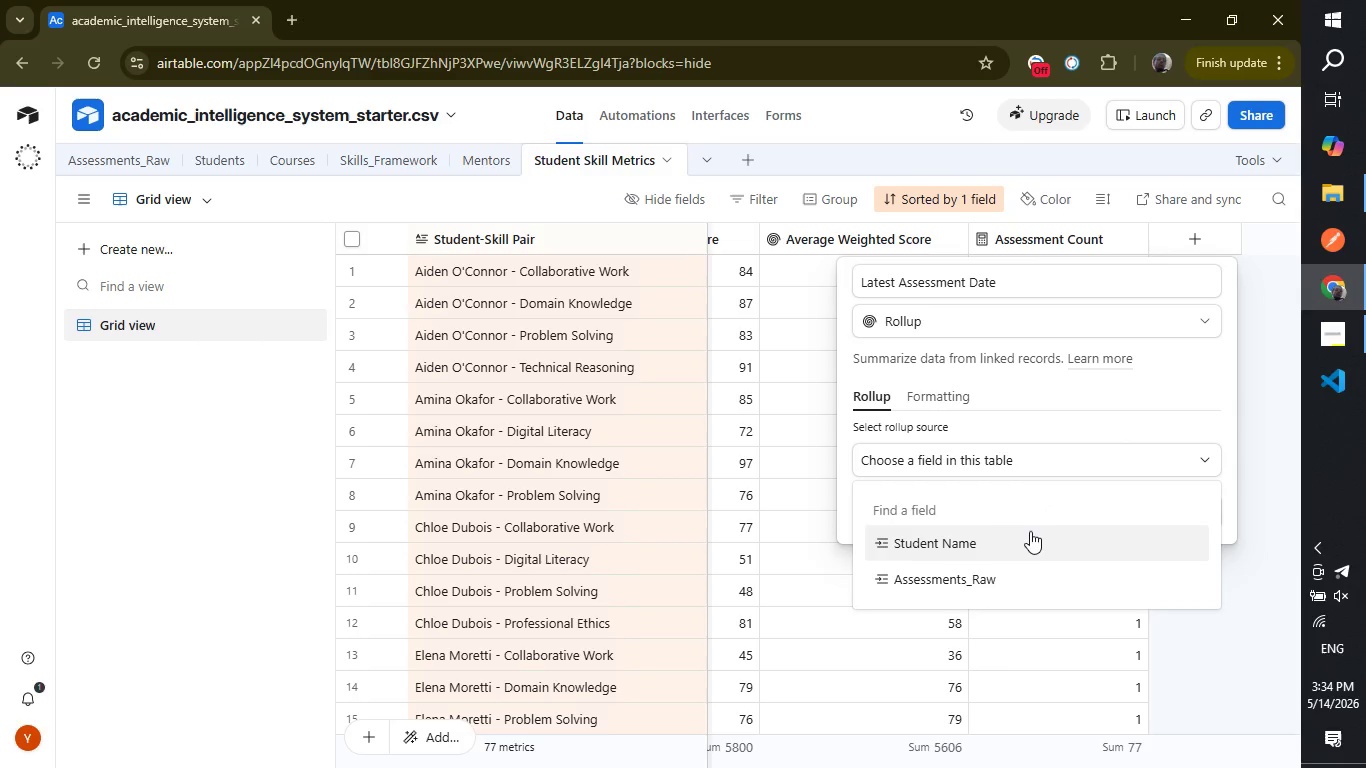 
left_click([1011, 580])
 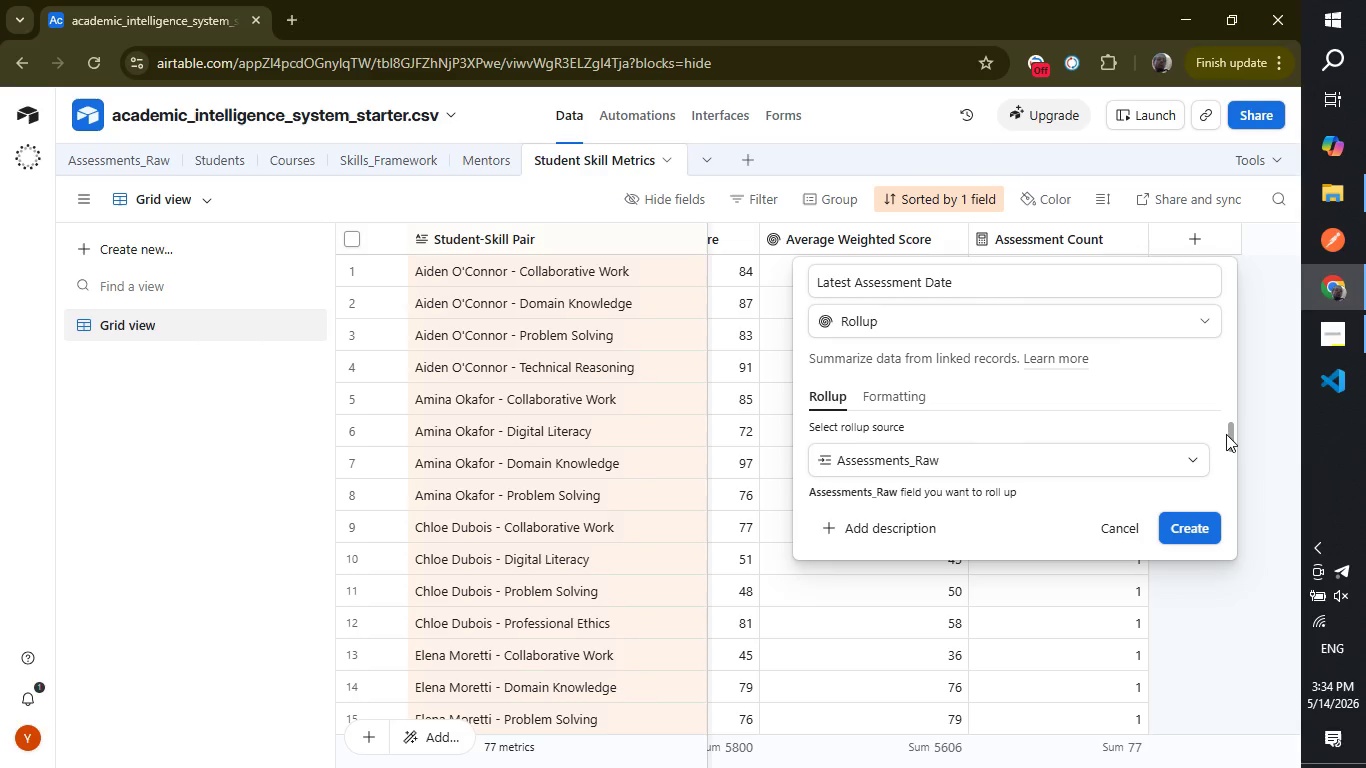 
left_click_drag(start_coordinate=[1228, 433], to_coordinate=[1223, 463])
 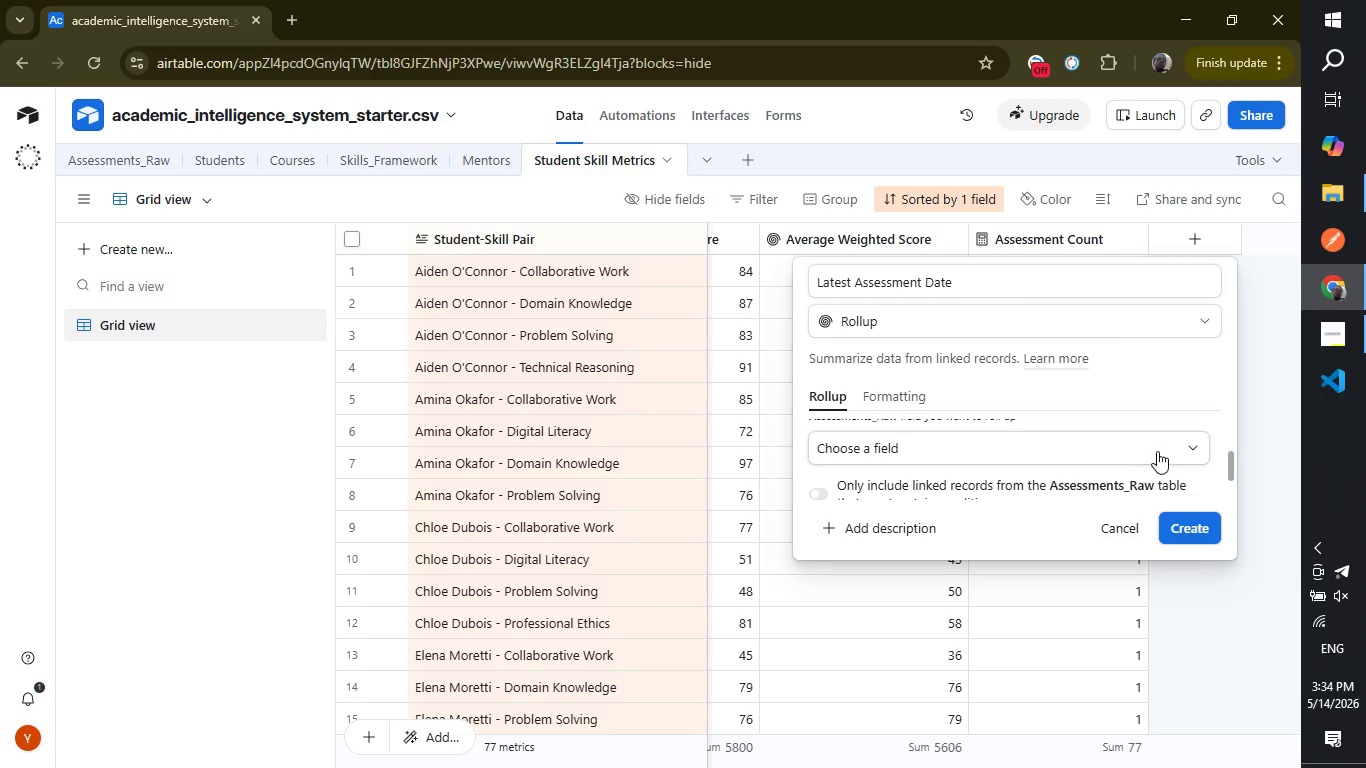 
left_click([1157, 451])
 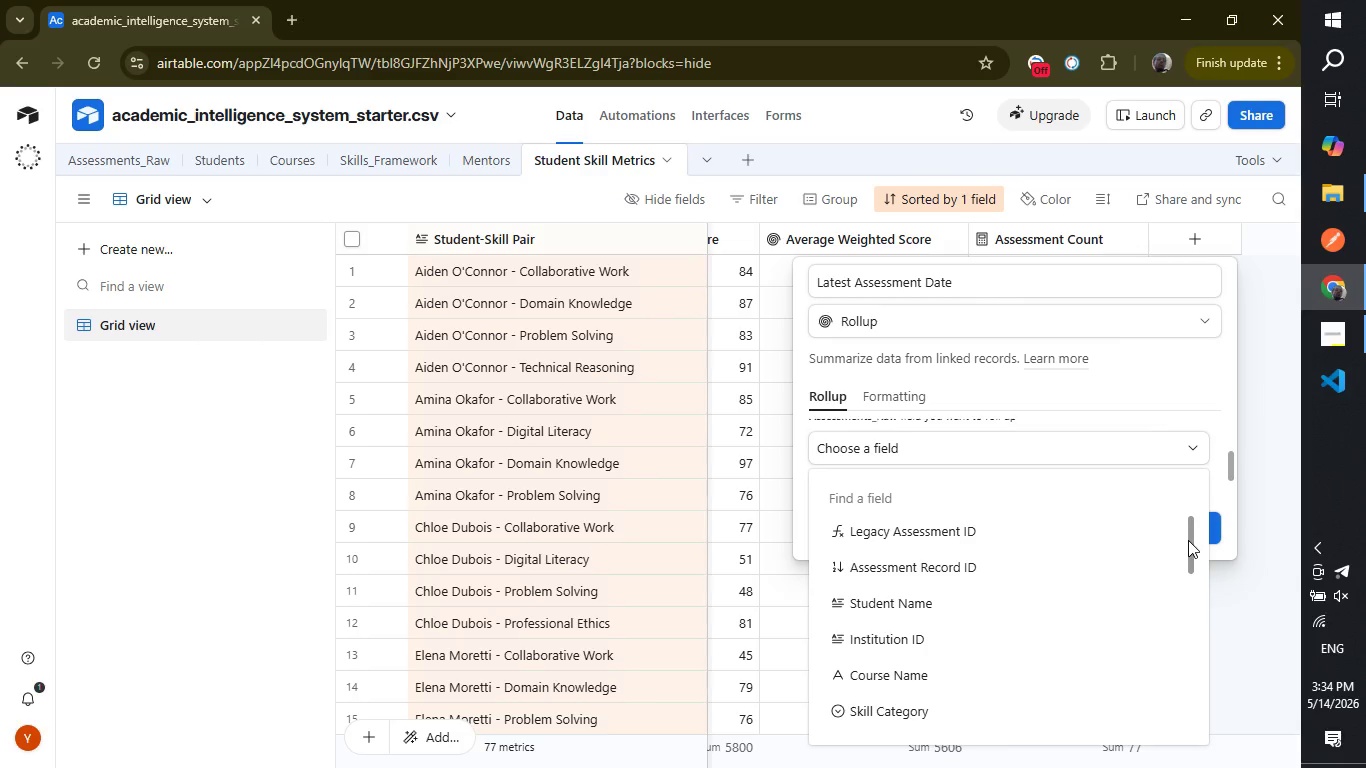 
left_click_drag(start_coordinate=[1188, 540], to_coordinate=[1159, 586])
 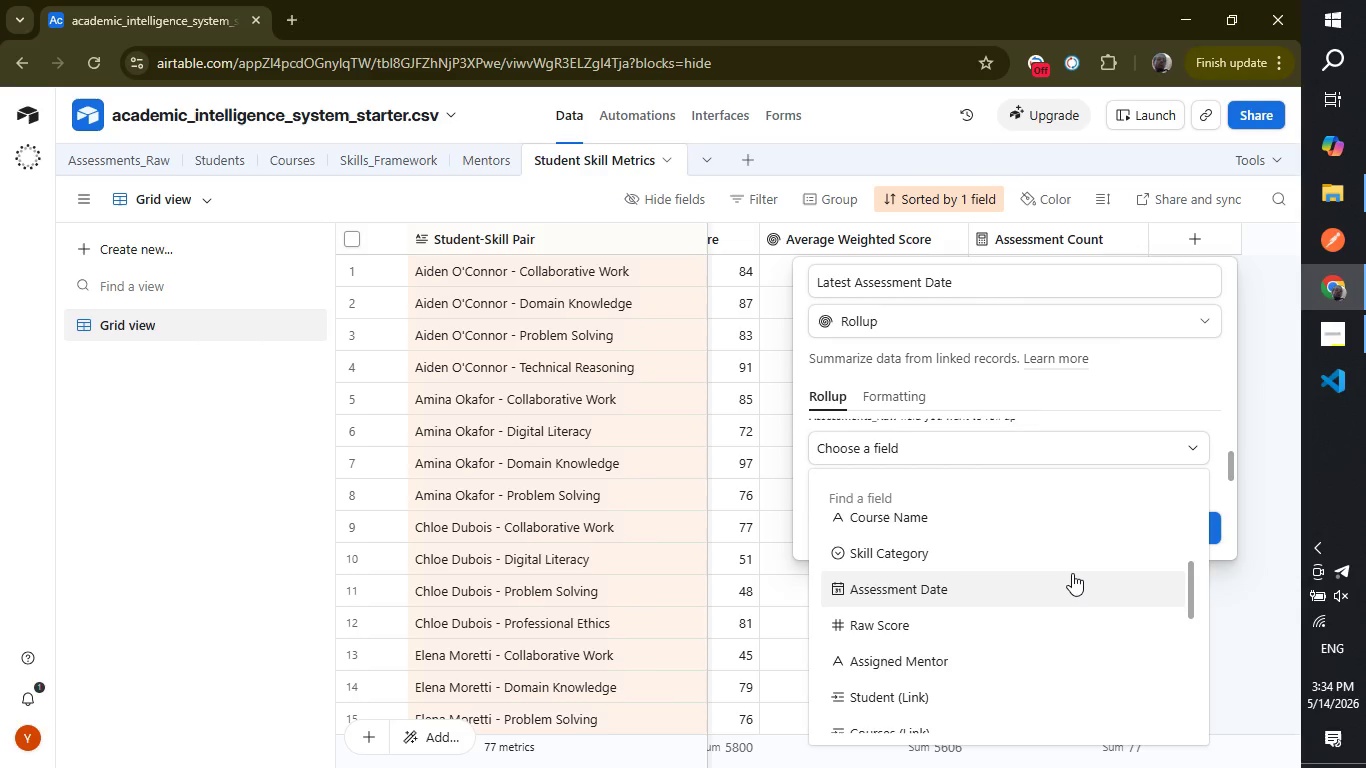 
left_click([1072, 573])
 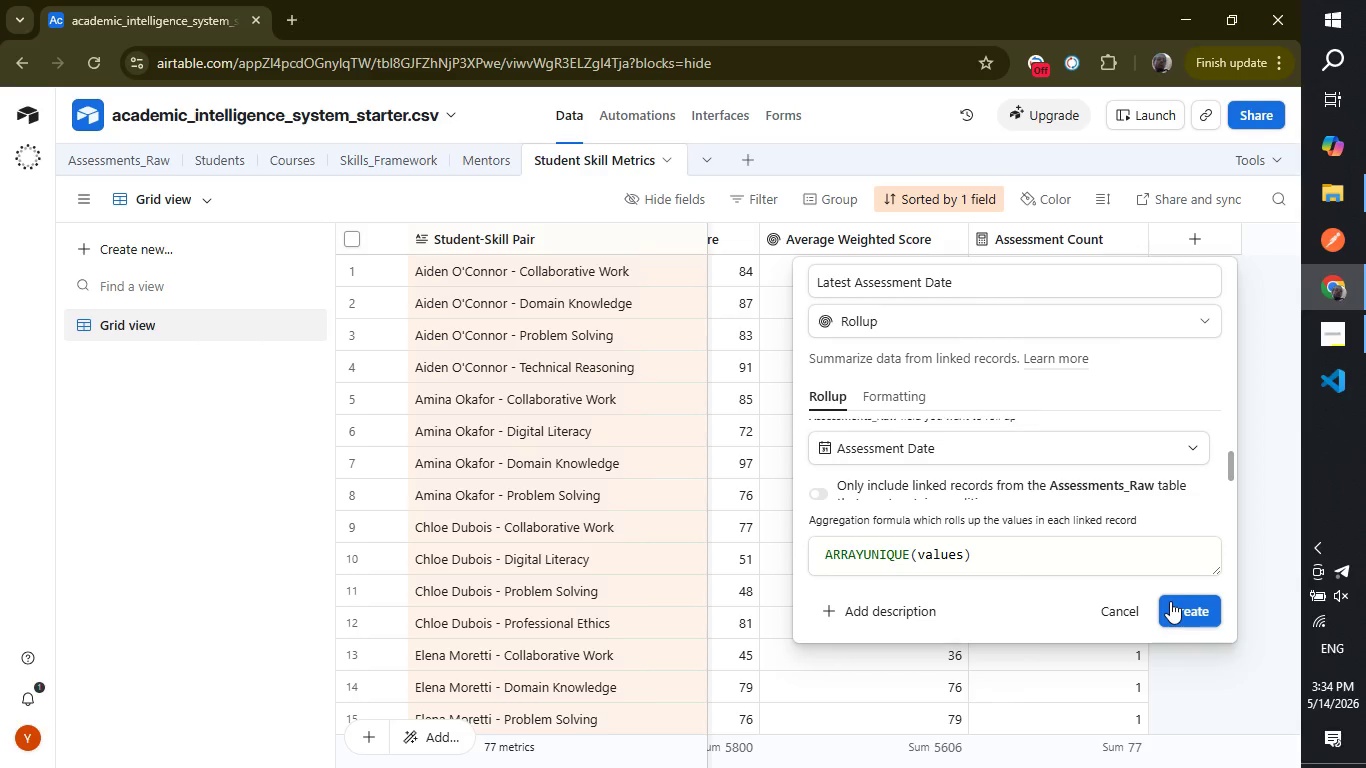 
wait(6.31)
 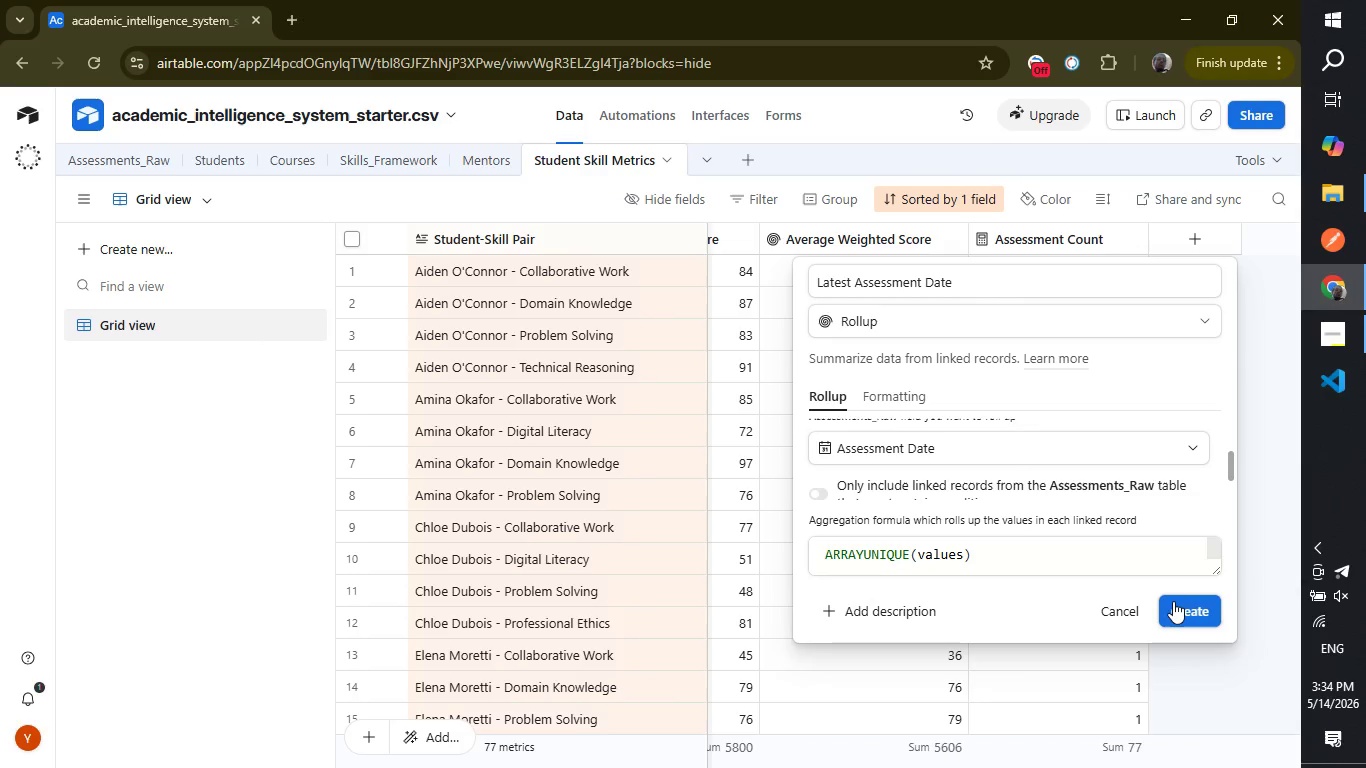 
double_click([1047, 559])
 